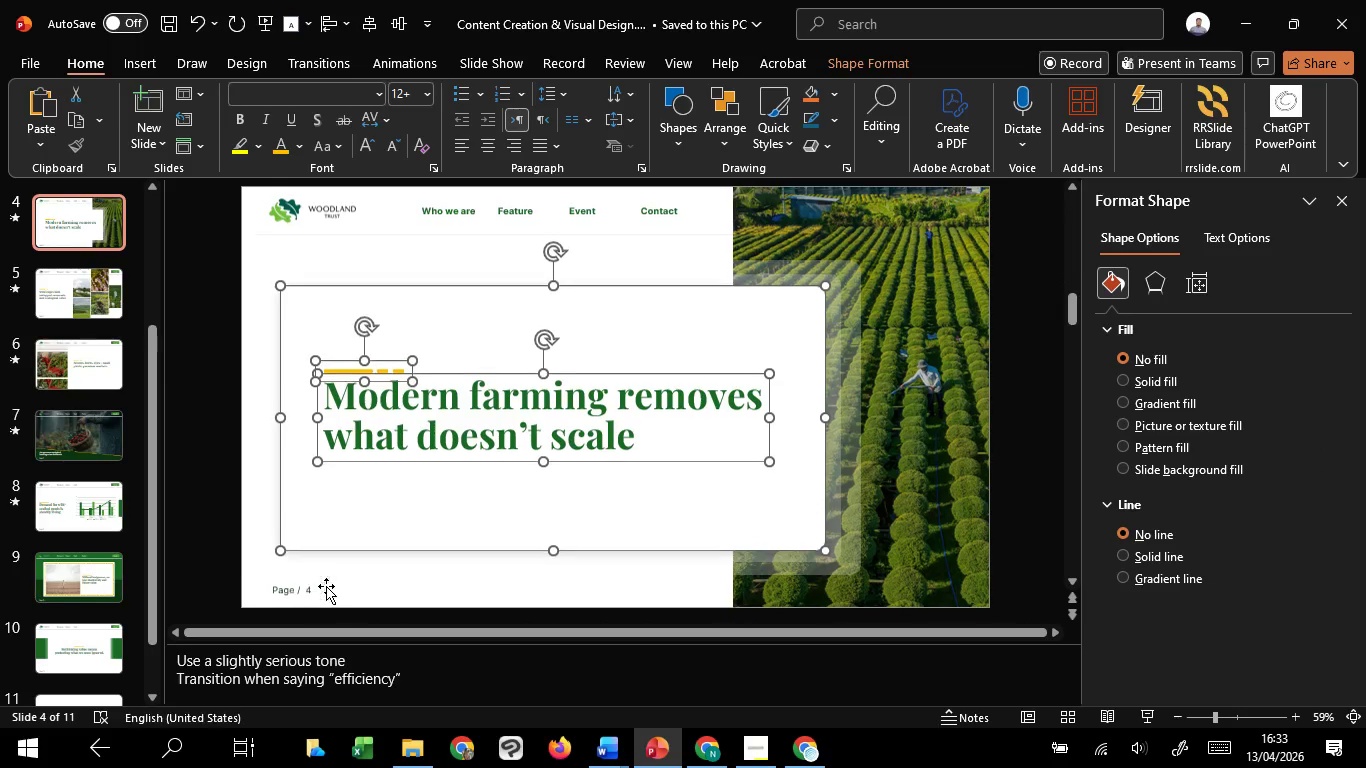 
hold_key(key=ShiftLeft, duration=0.8)
 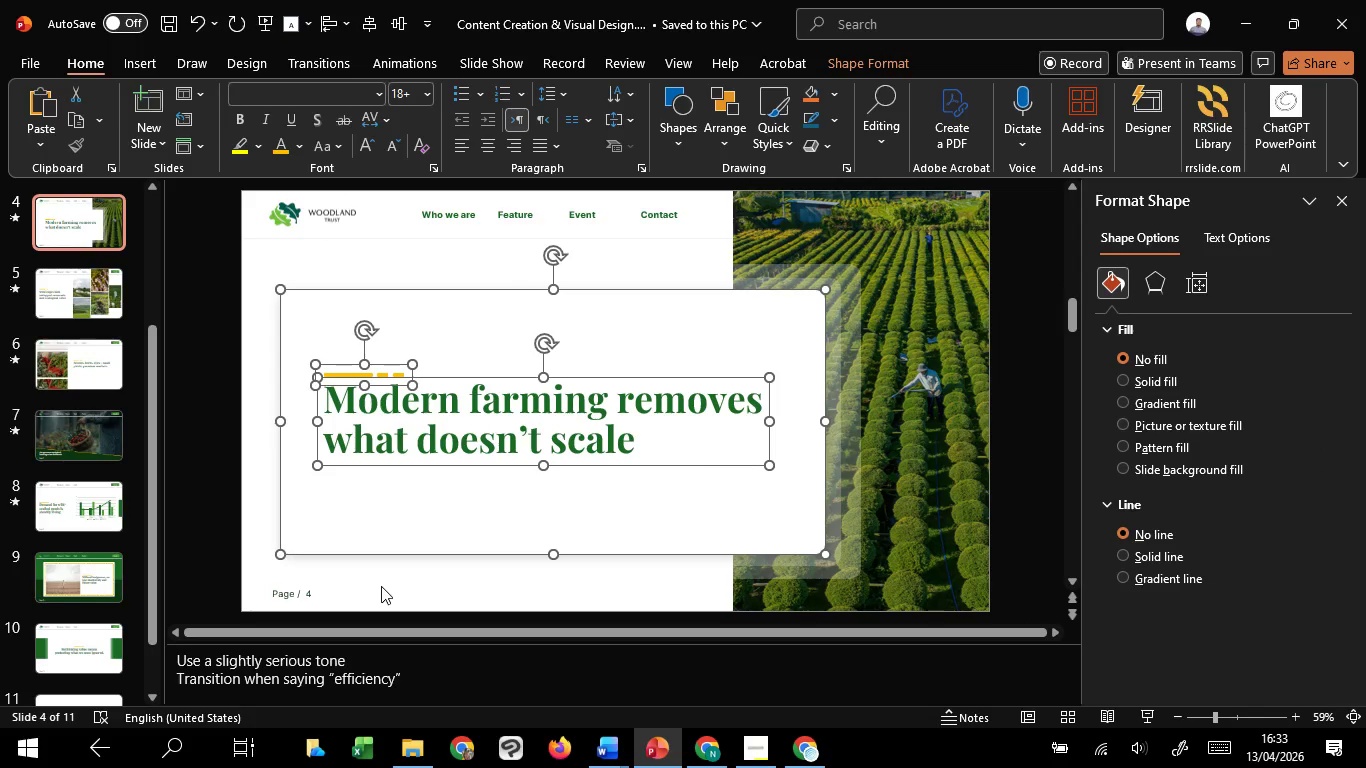 
key(Control+C)
 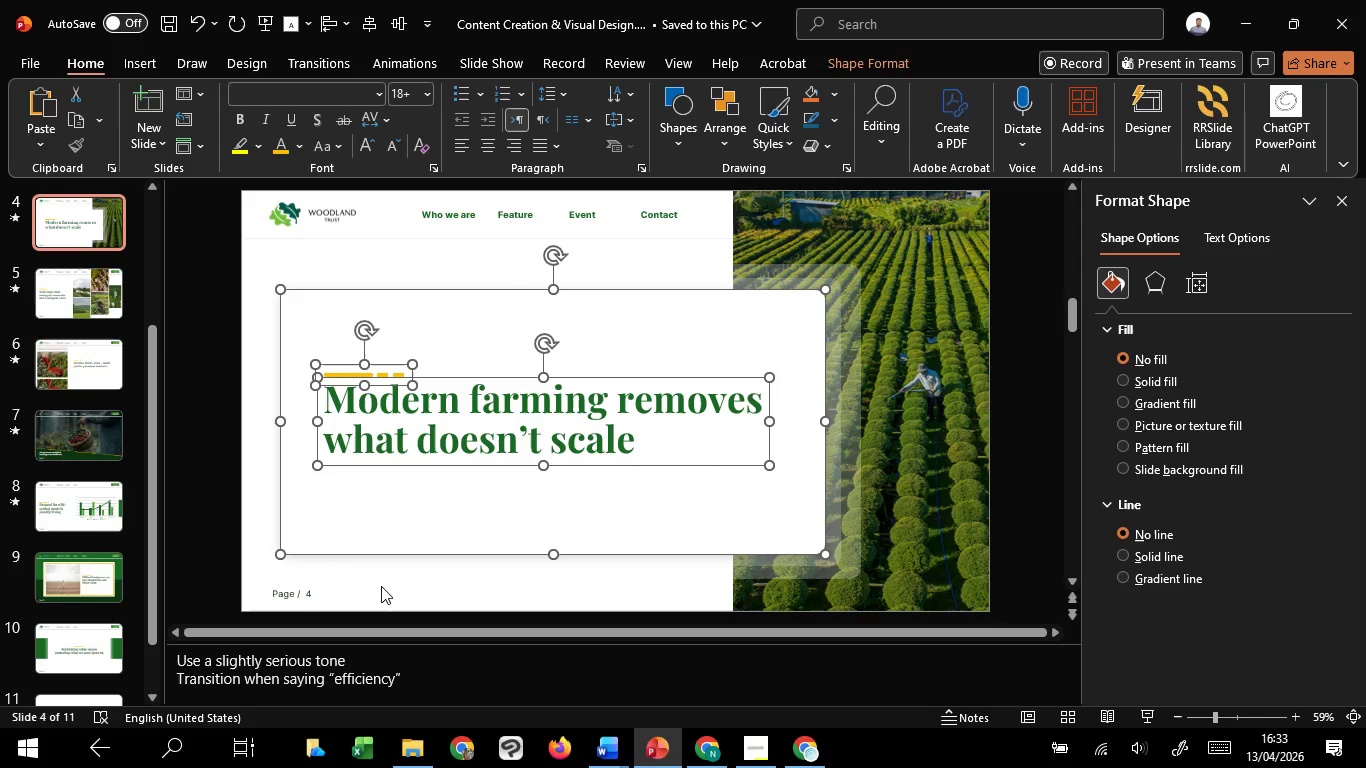 
key(Control+C)
 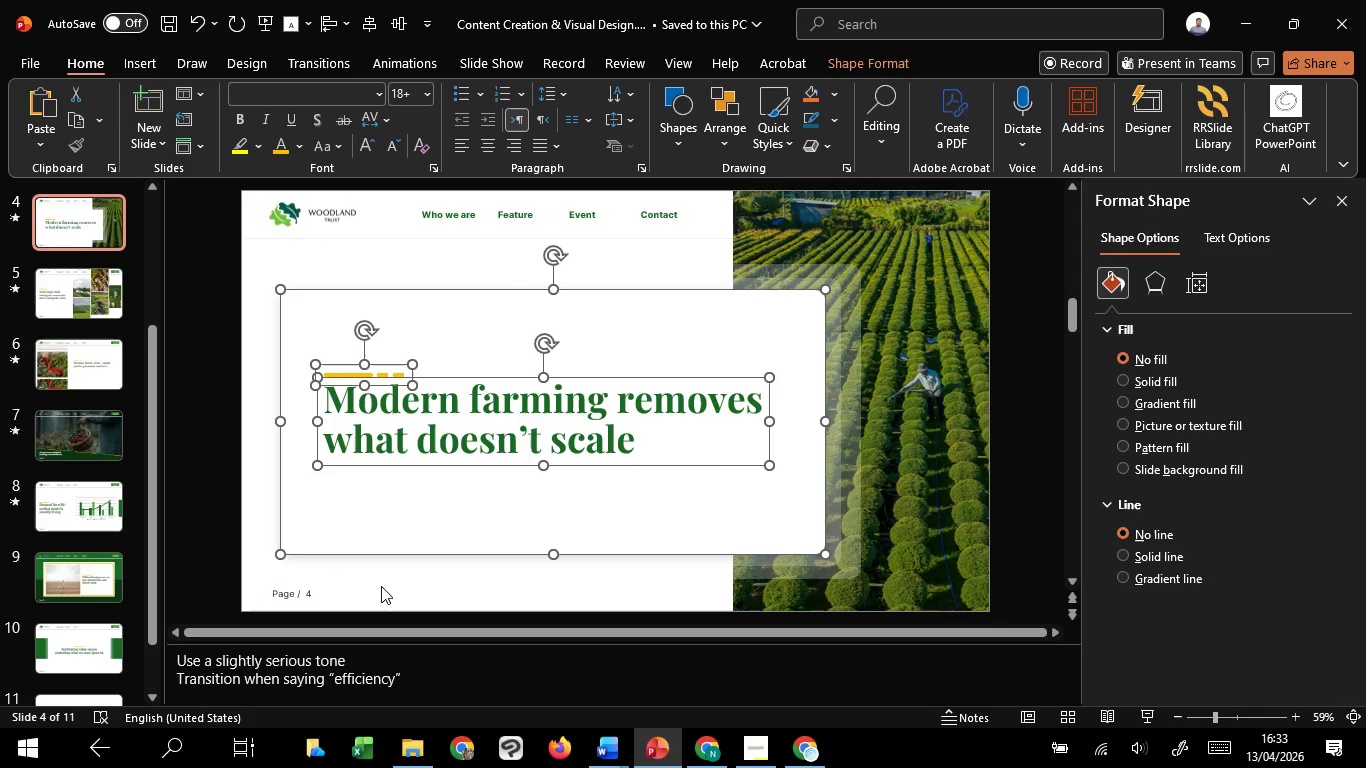 
key(Control+C)
 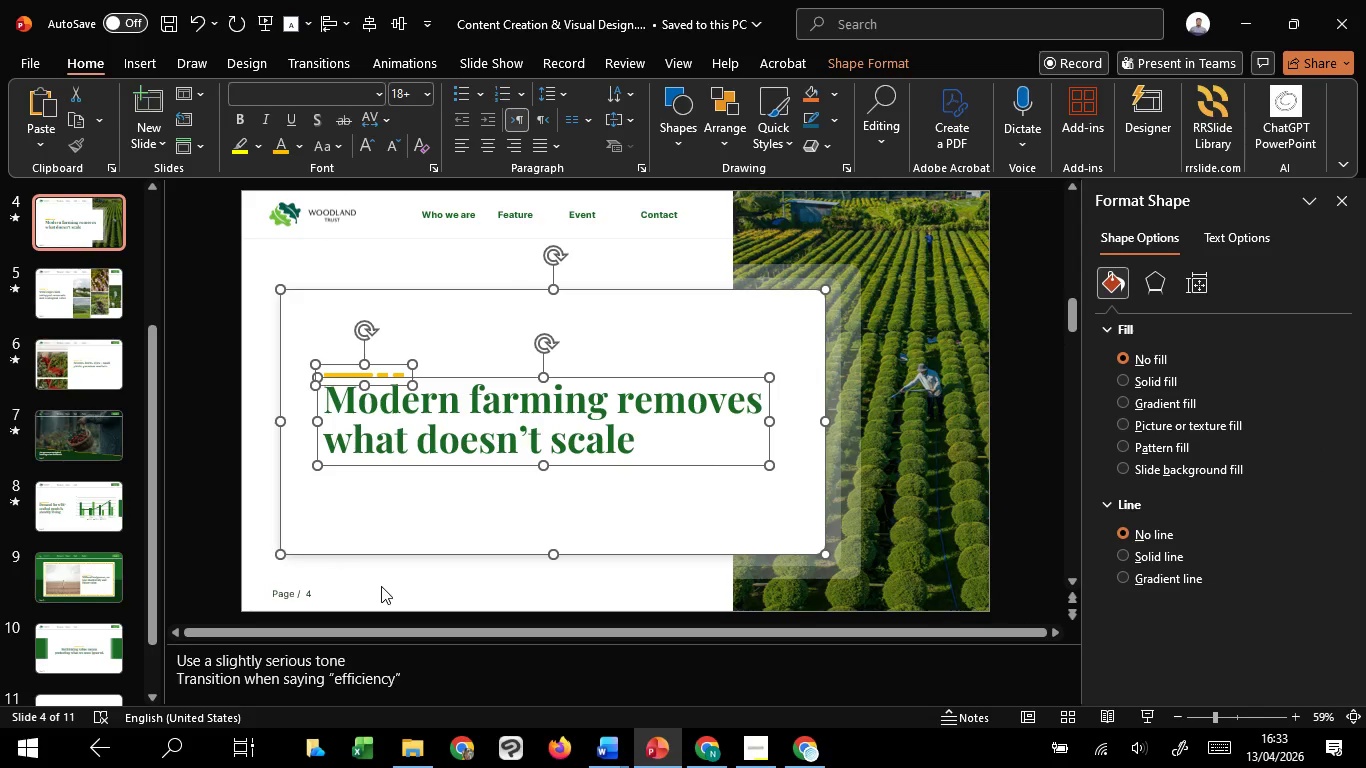 
scroll: coordinate [575, 492], scroll_direction: down, amount: 10.0
 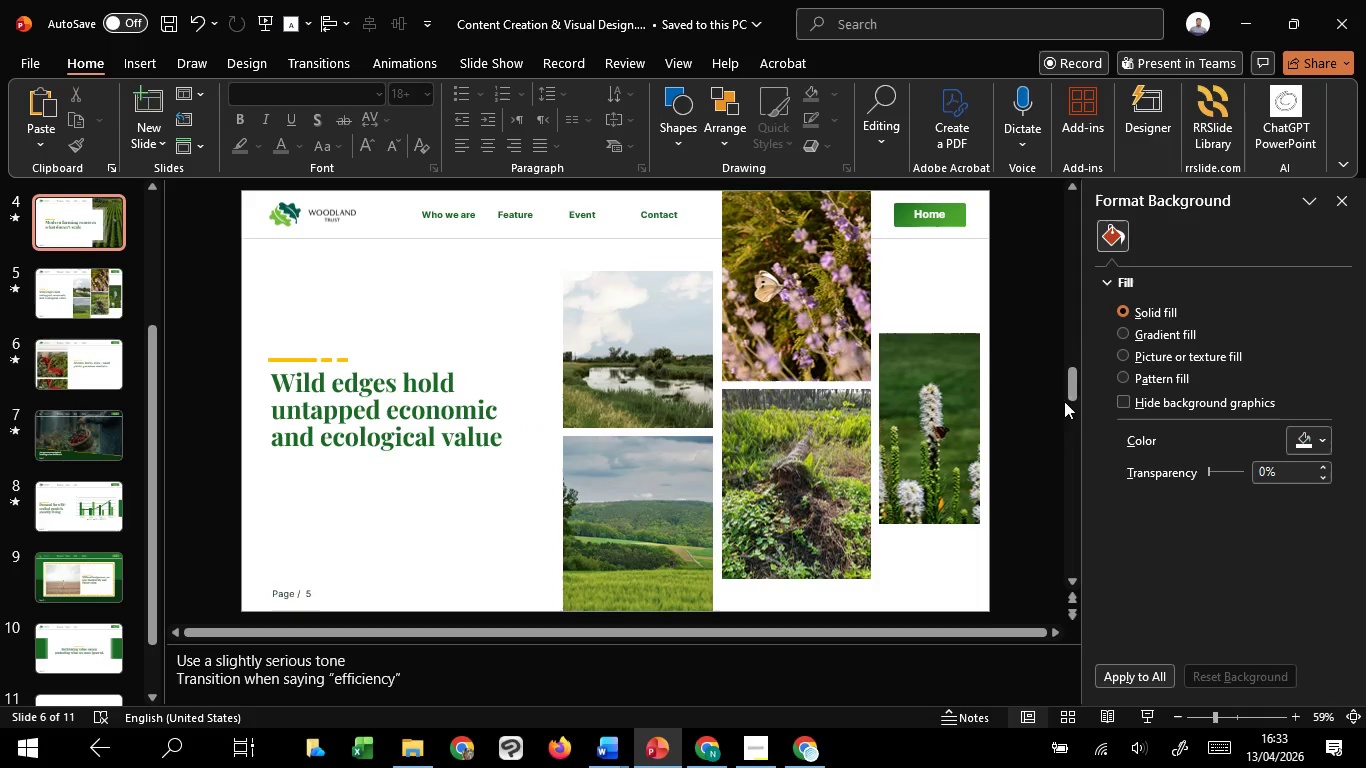 
left_click_drag(start_coordinate=[1074, 376], to_coordinate=[1081, 534])
 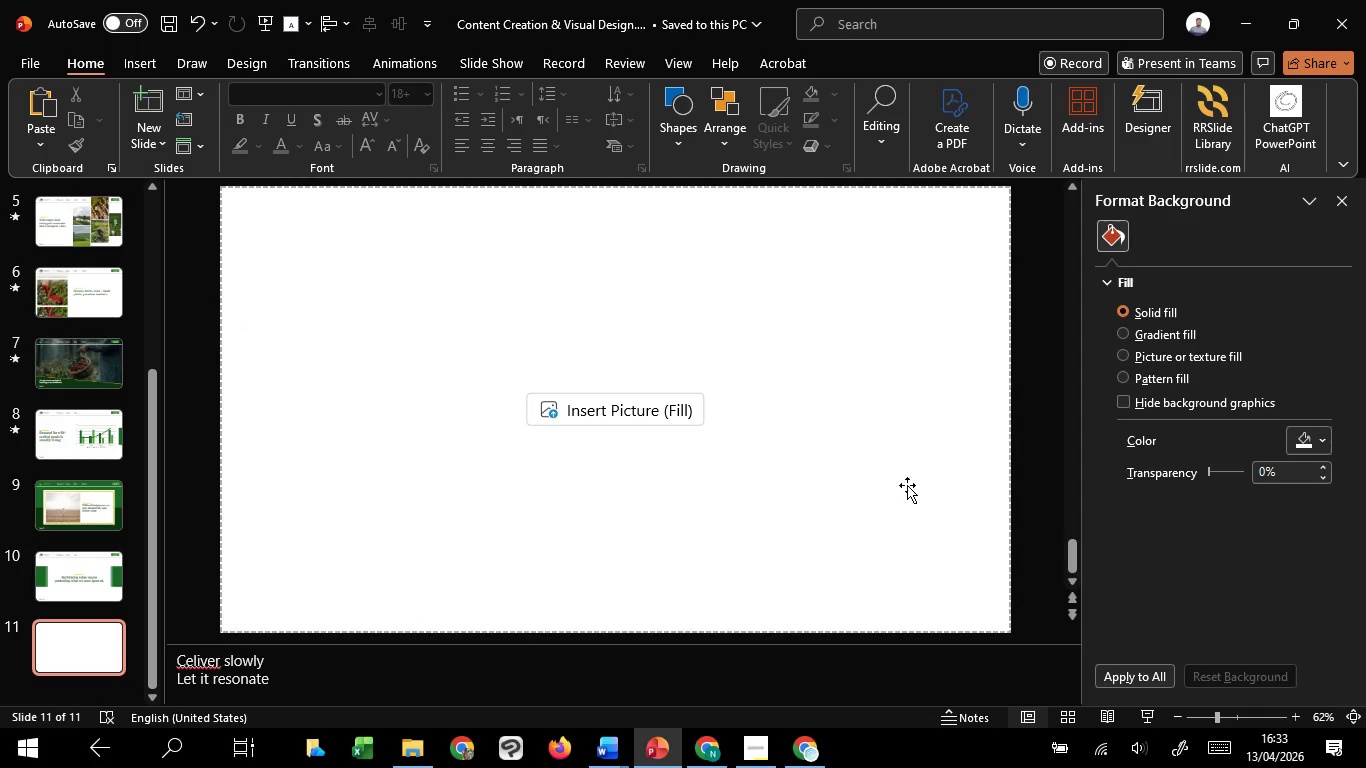 
key(Control+V)
 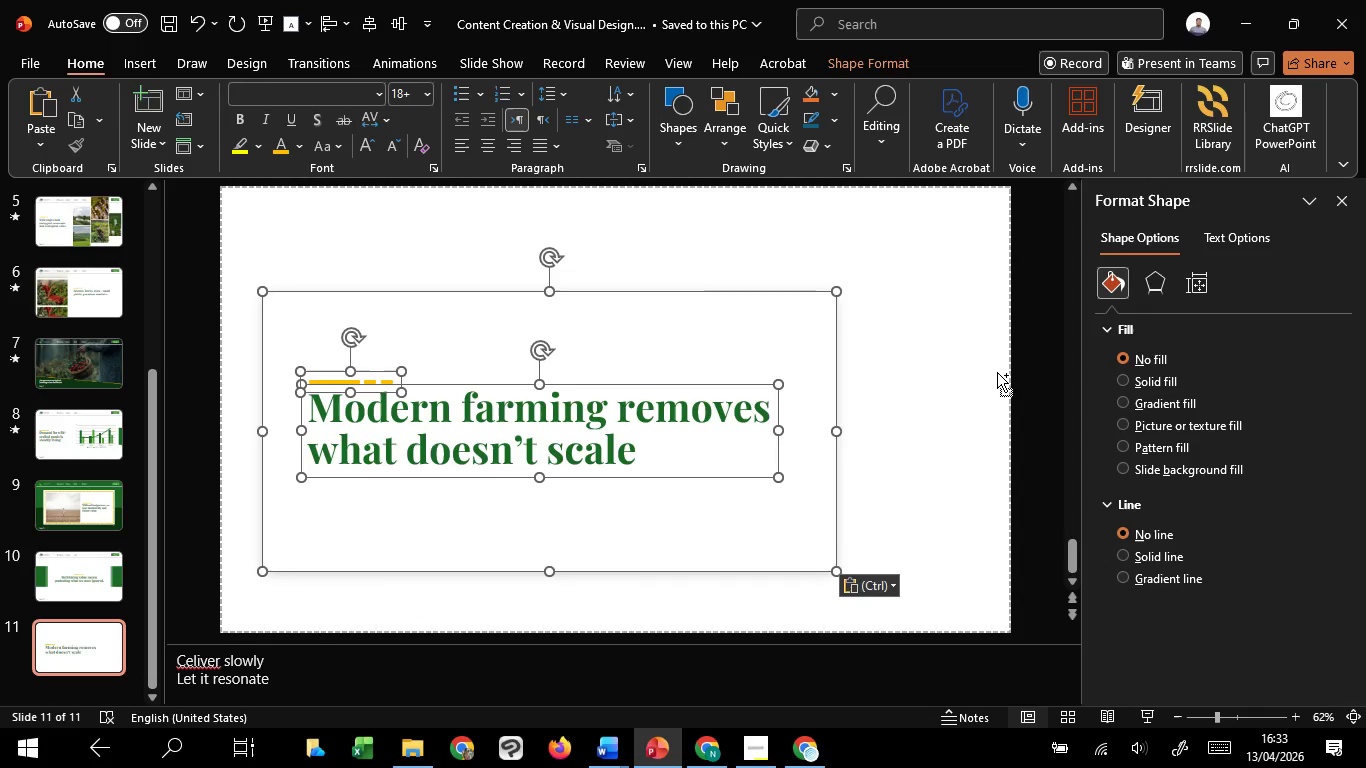 
scroll: coordinate [997, 372], scroll_direction: down, amount: 1.0
 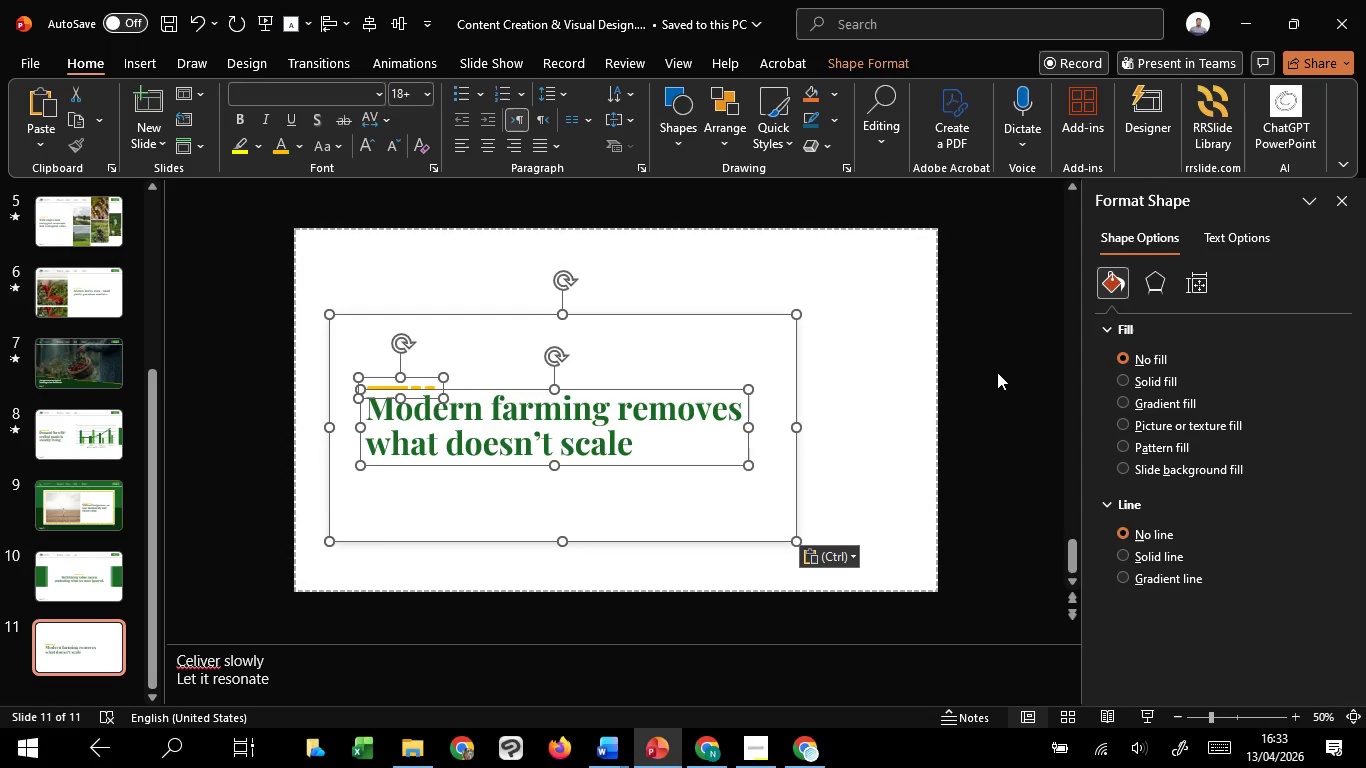 
left_click([998, 372])
 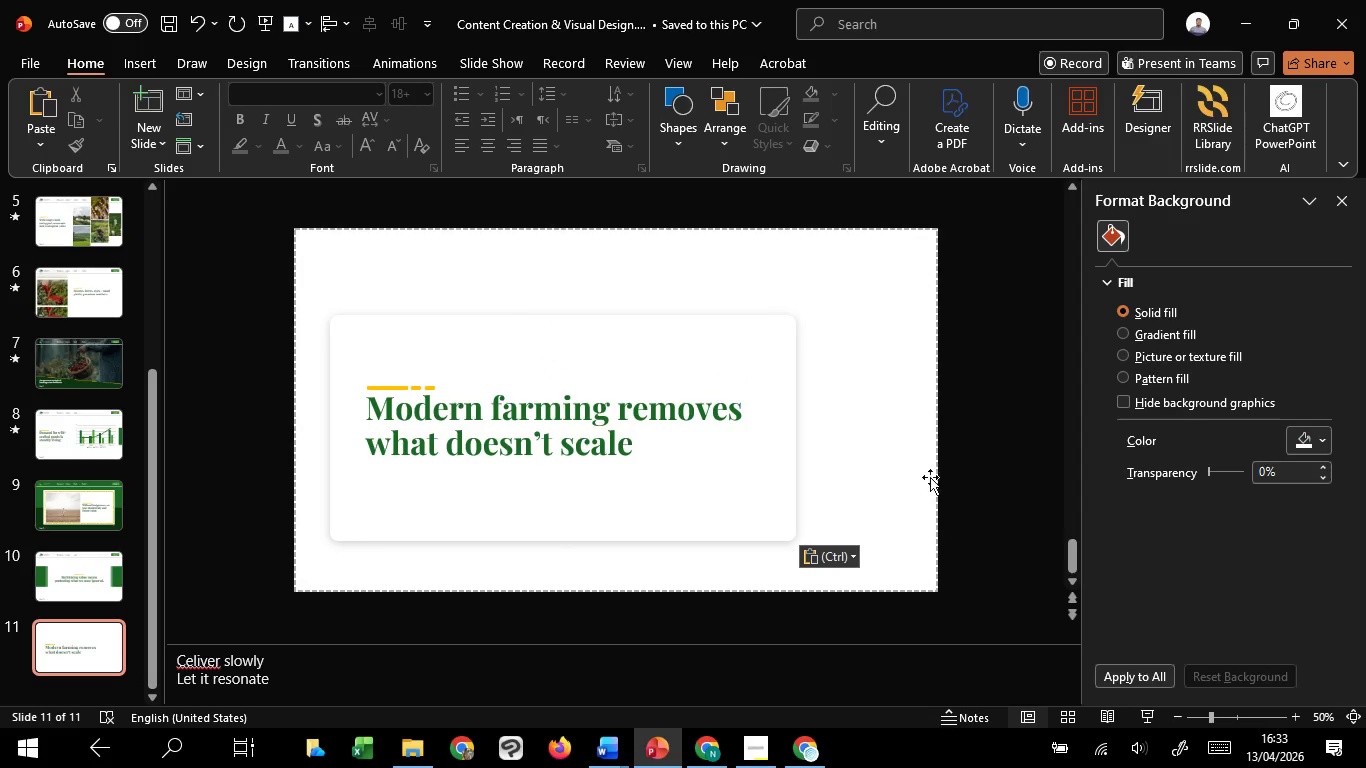 
left_click([728, 502])
 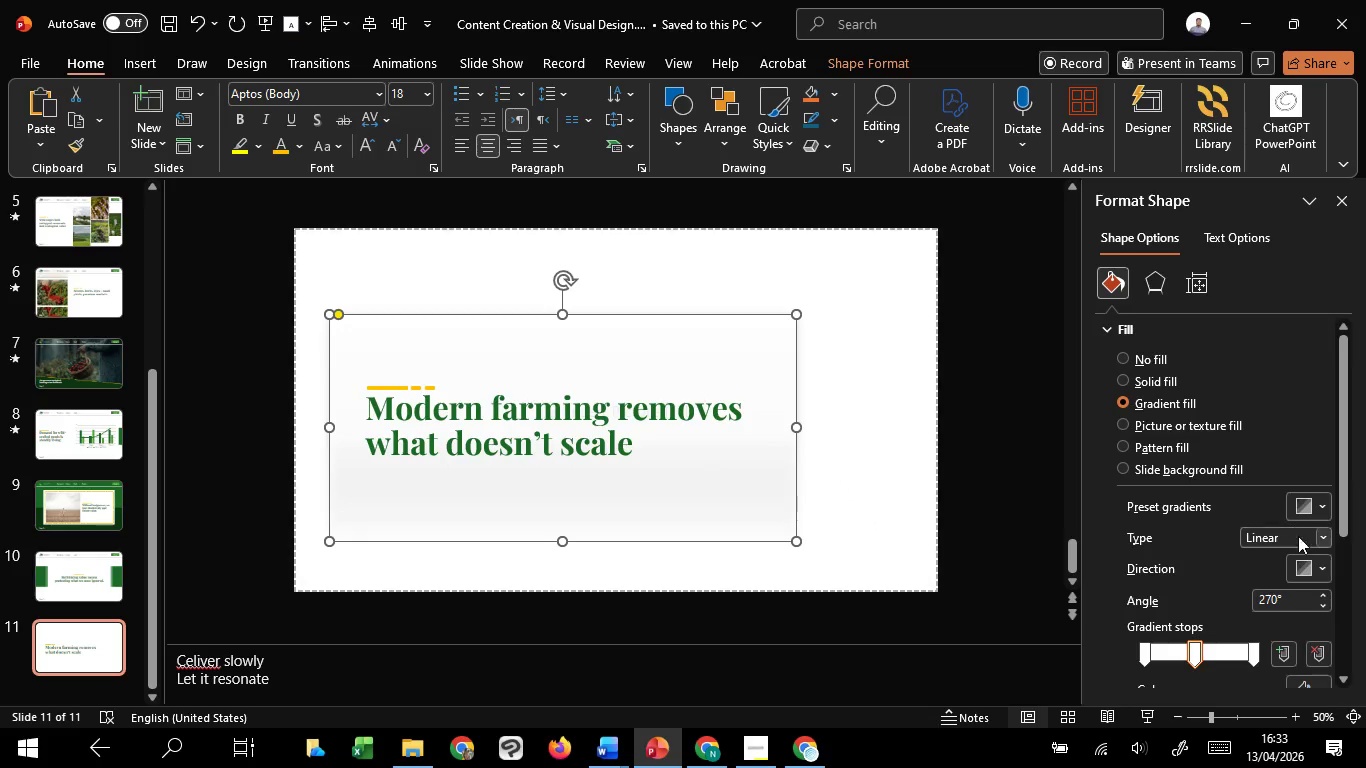 
left_click([1323, 655])
 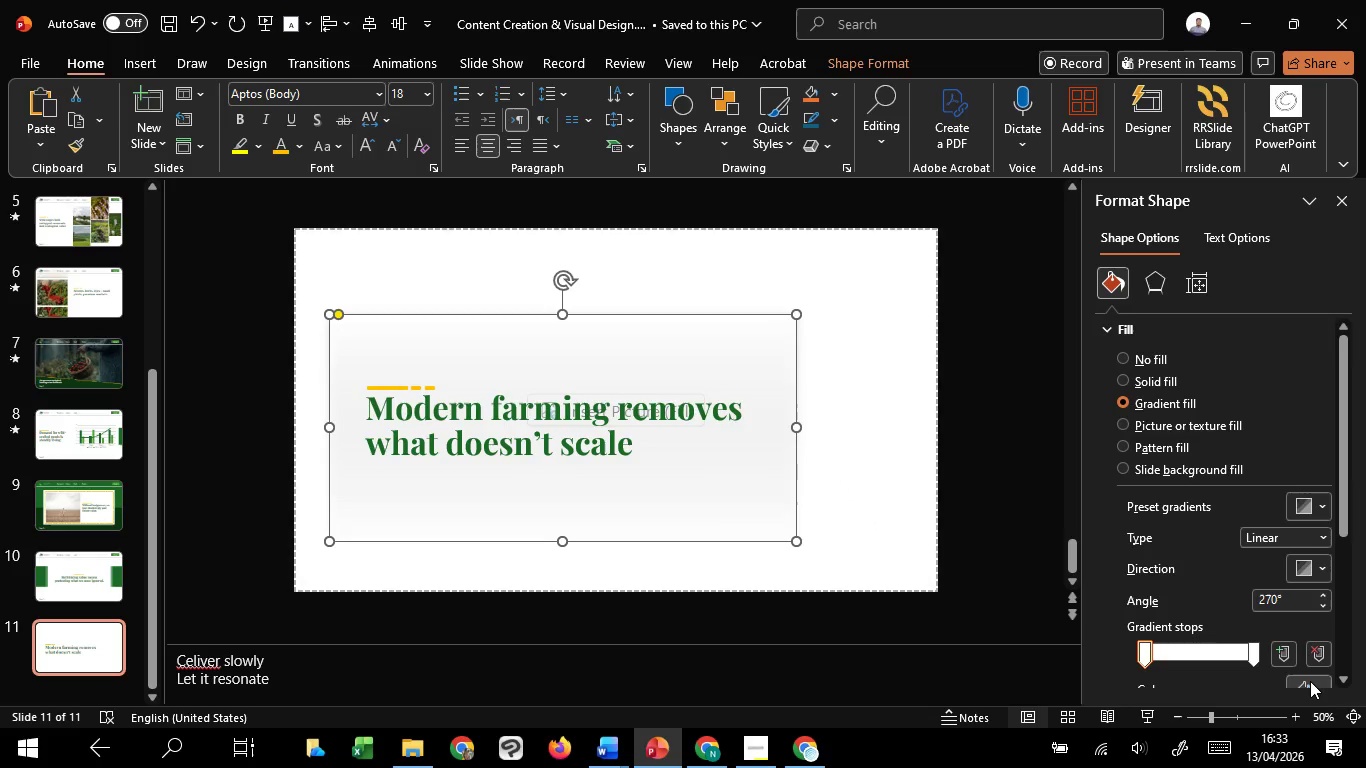 
left_click([1311, 681])
 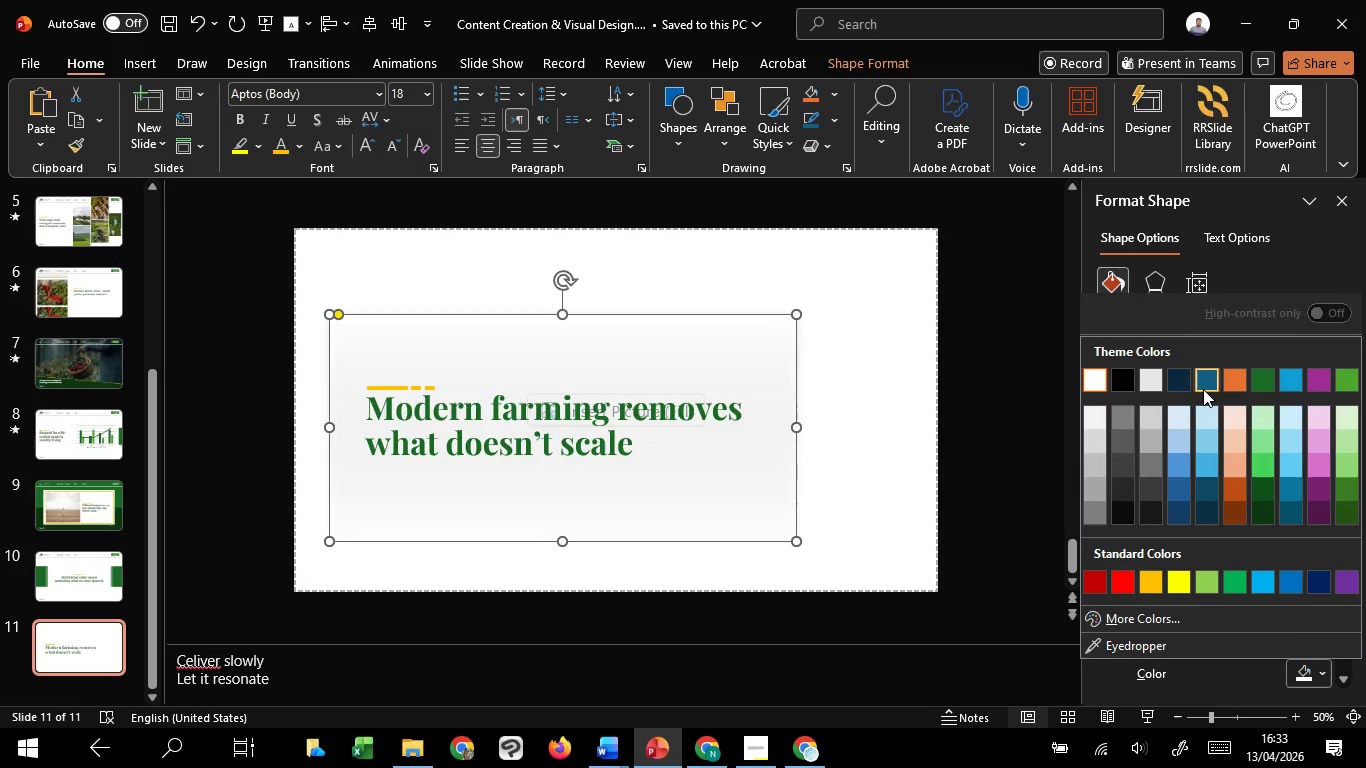 
left_click([1272, 385])
 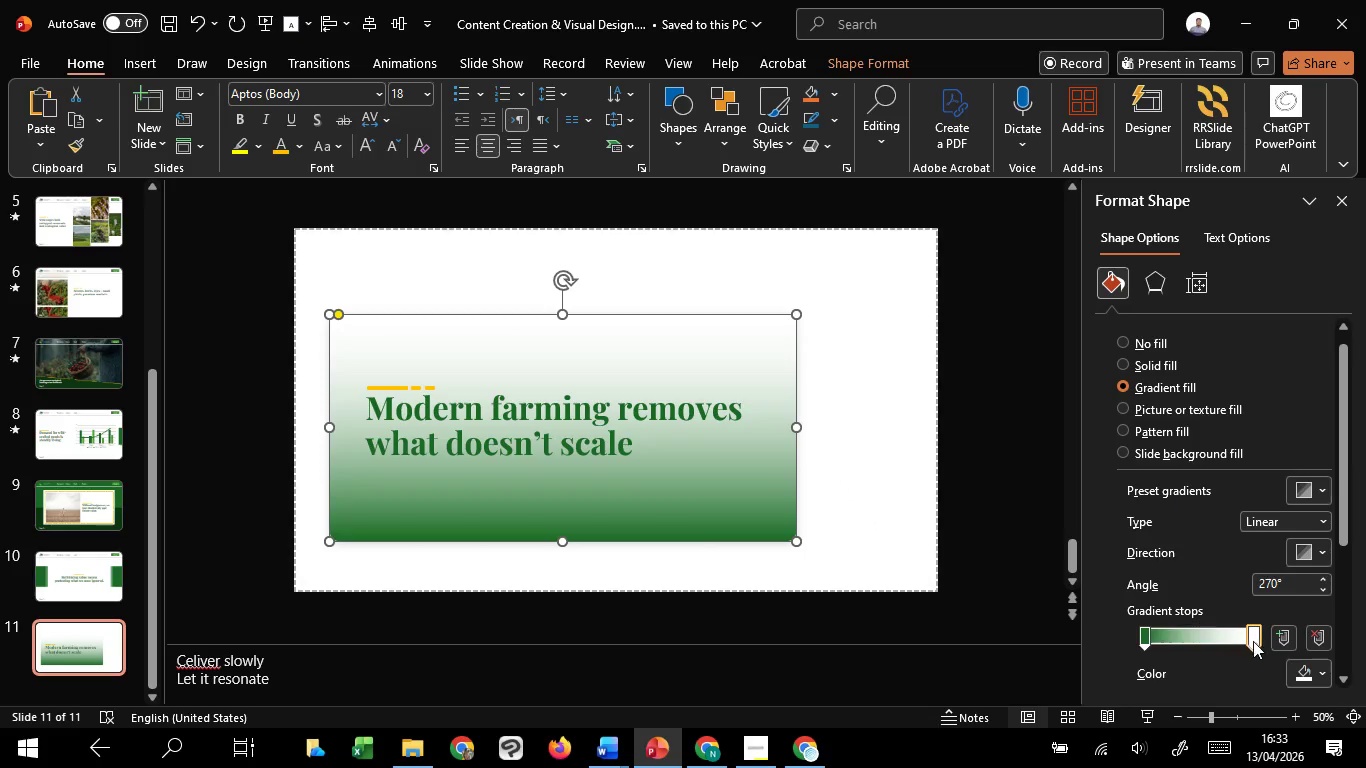 
double_click([1301, 677])
 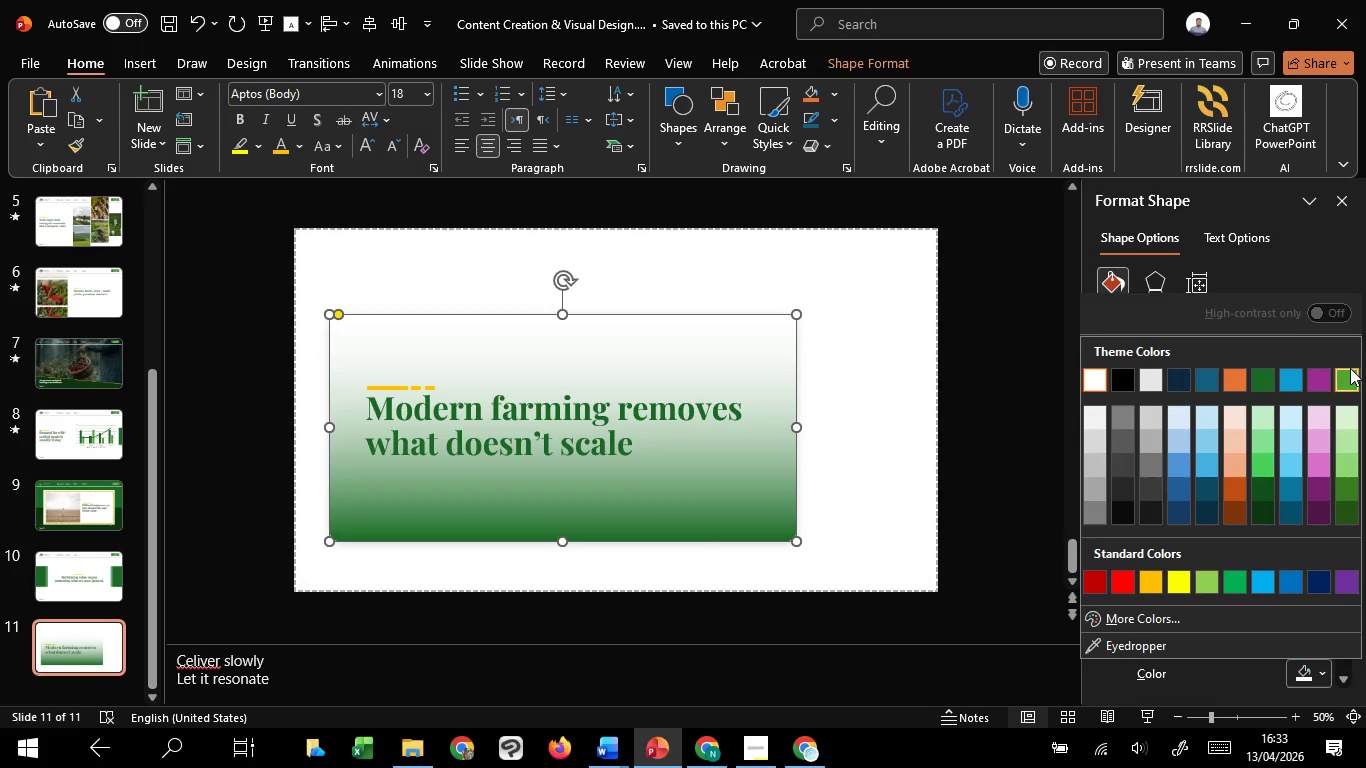 
left_click([1350, 368])
 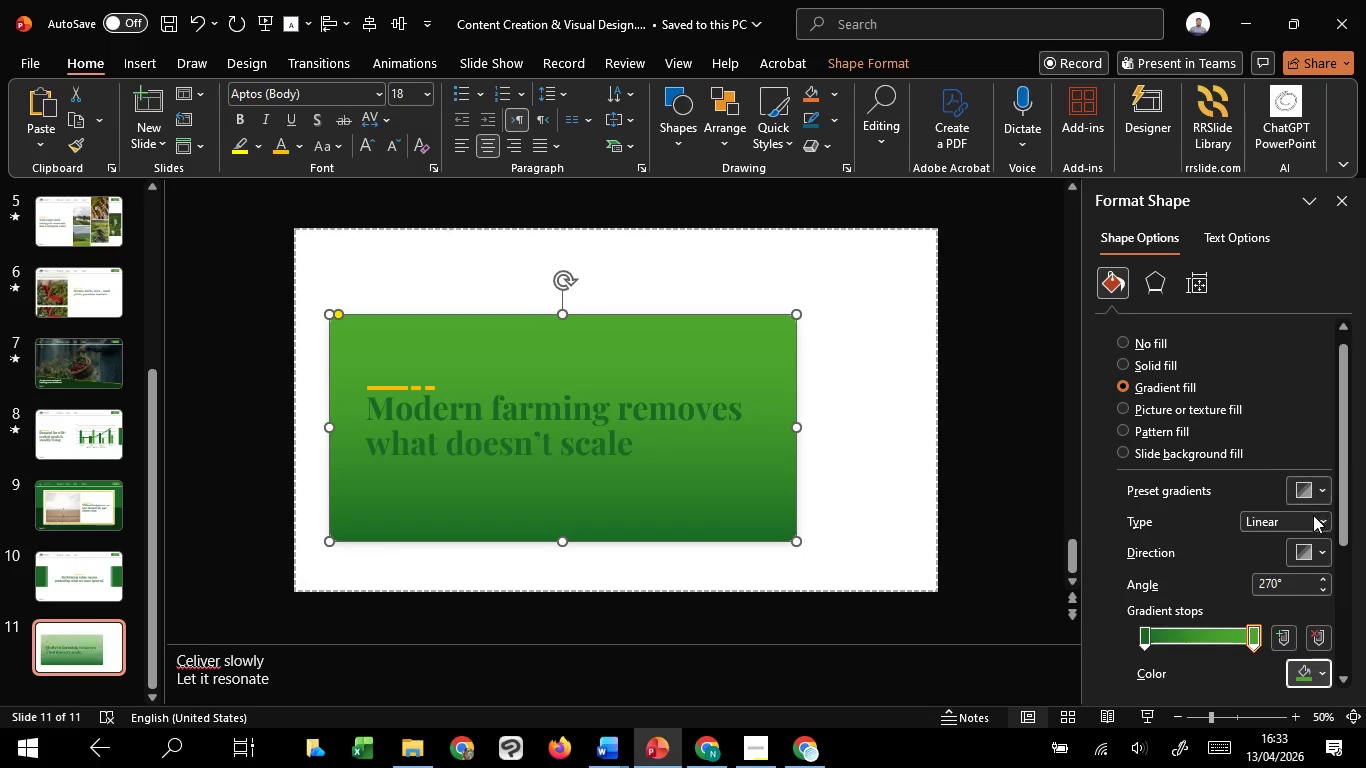 
left_click([1311, 524])
 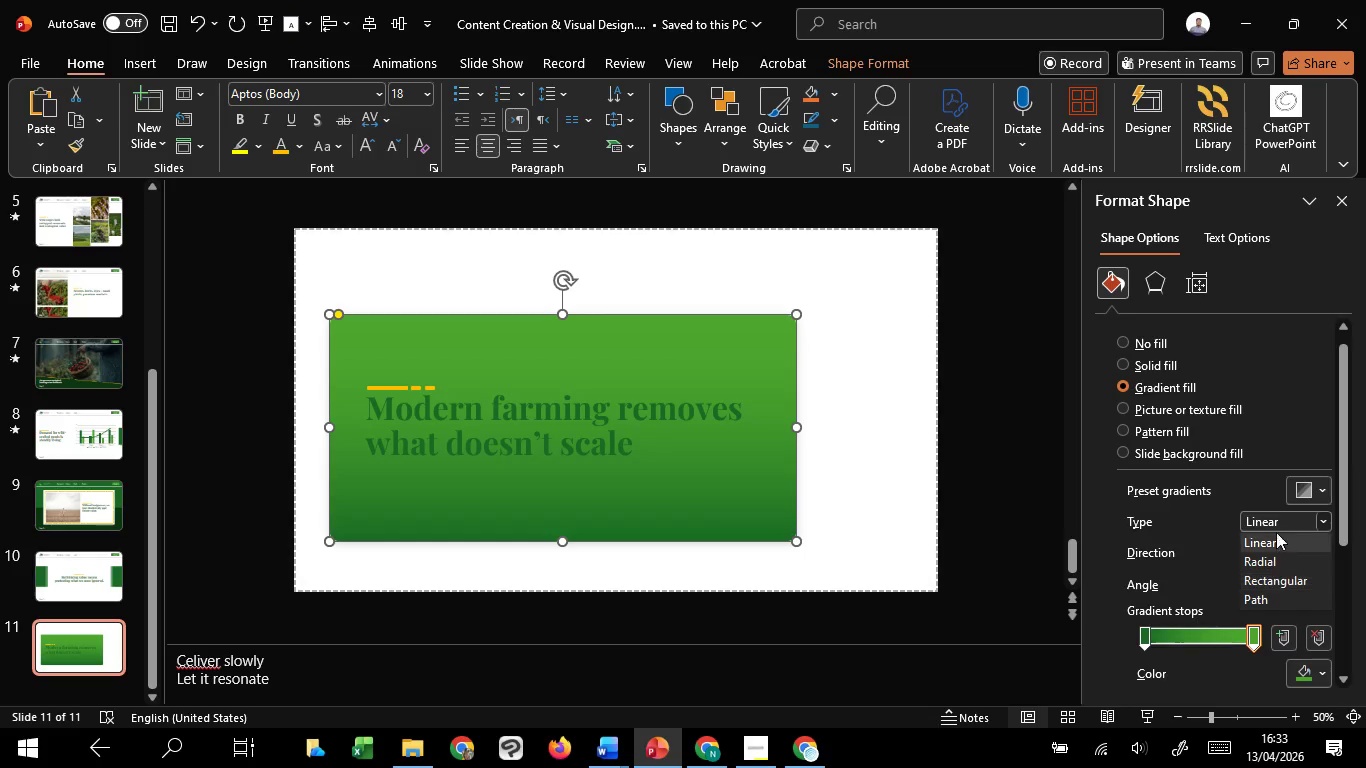 
left_click([1272, 523])
 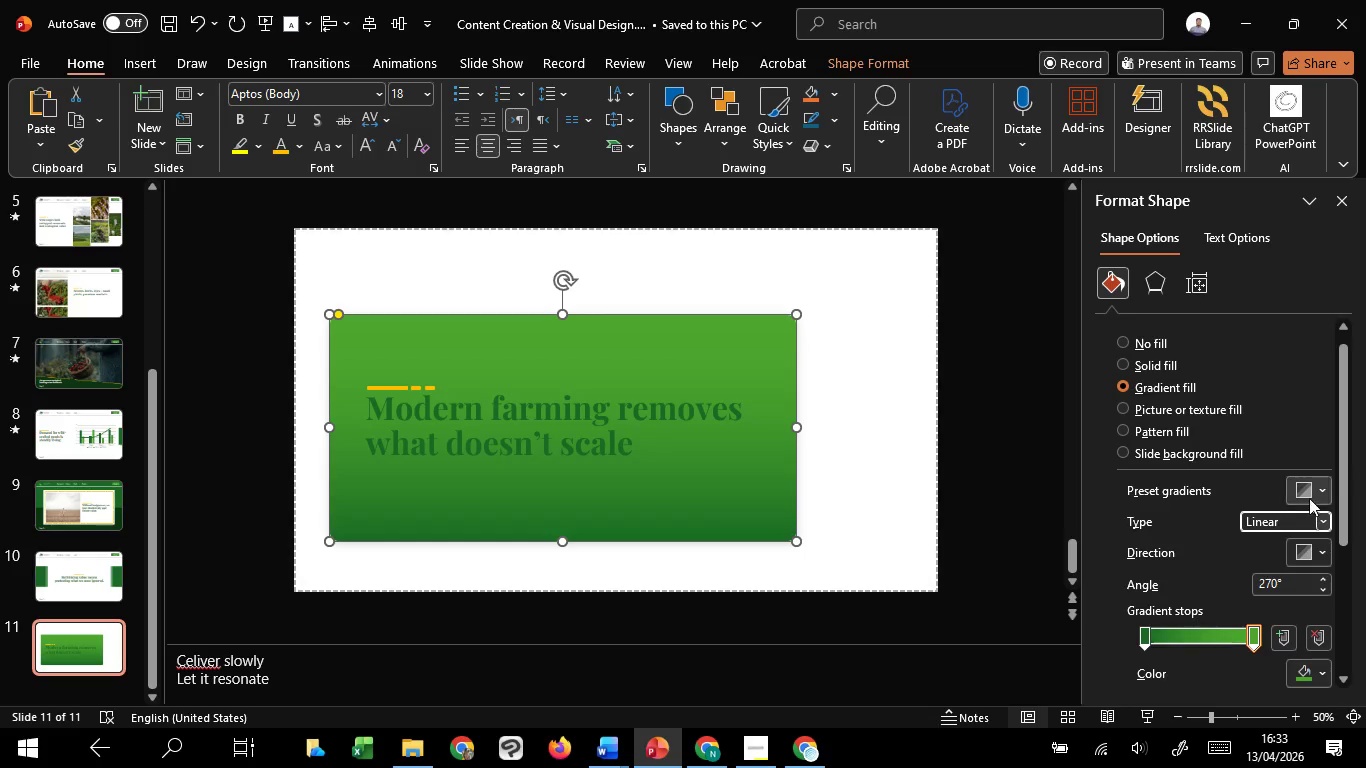 
left_click([1309, 497])
 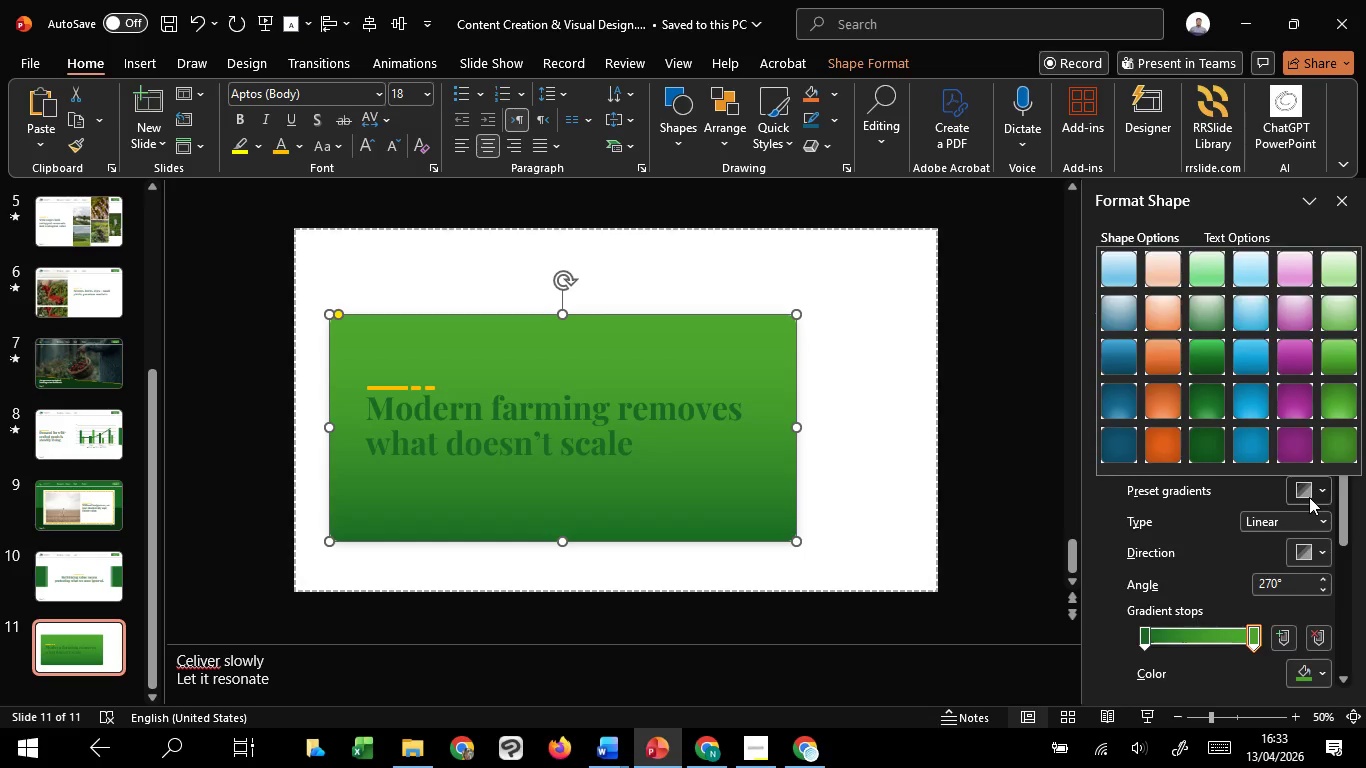 
left_click([1309, 497])
 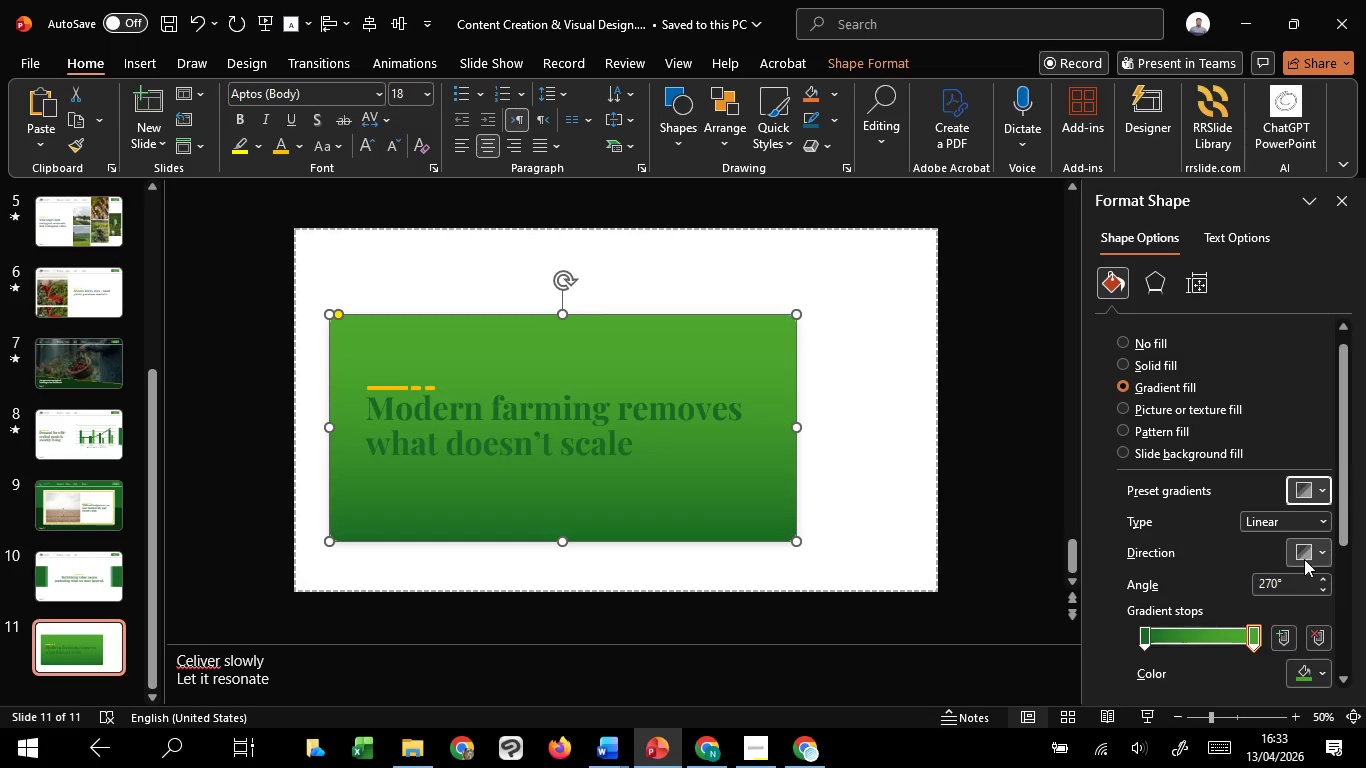 
left_click([1304, 559])
 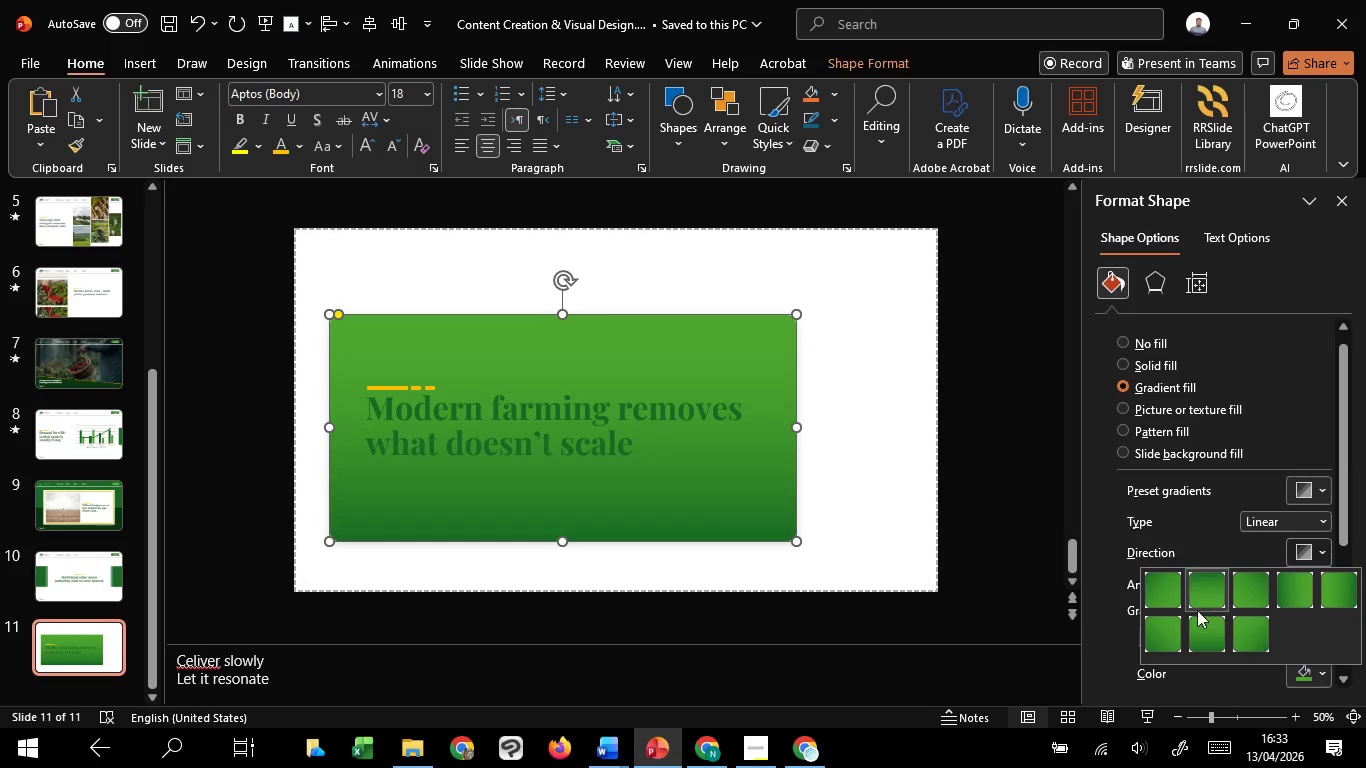 
left_click([1170, 589])
 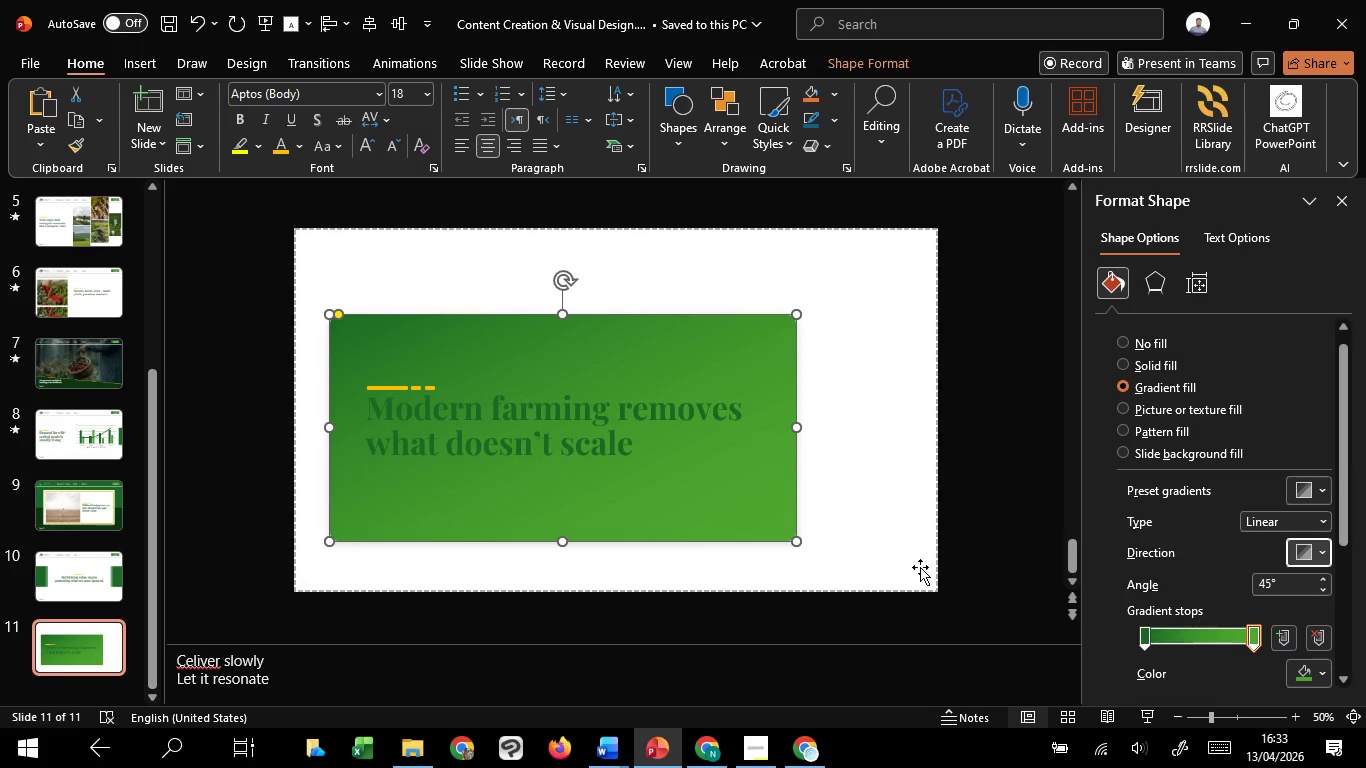 
left_click([554, 430])
 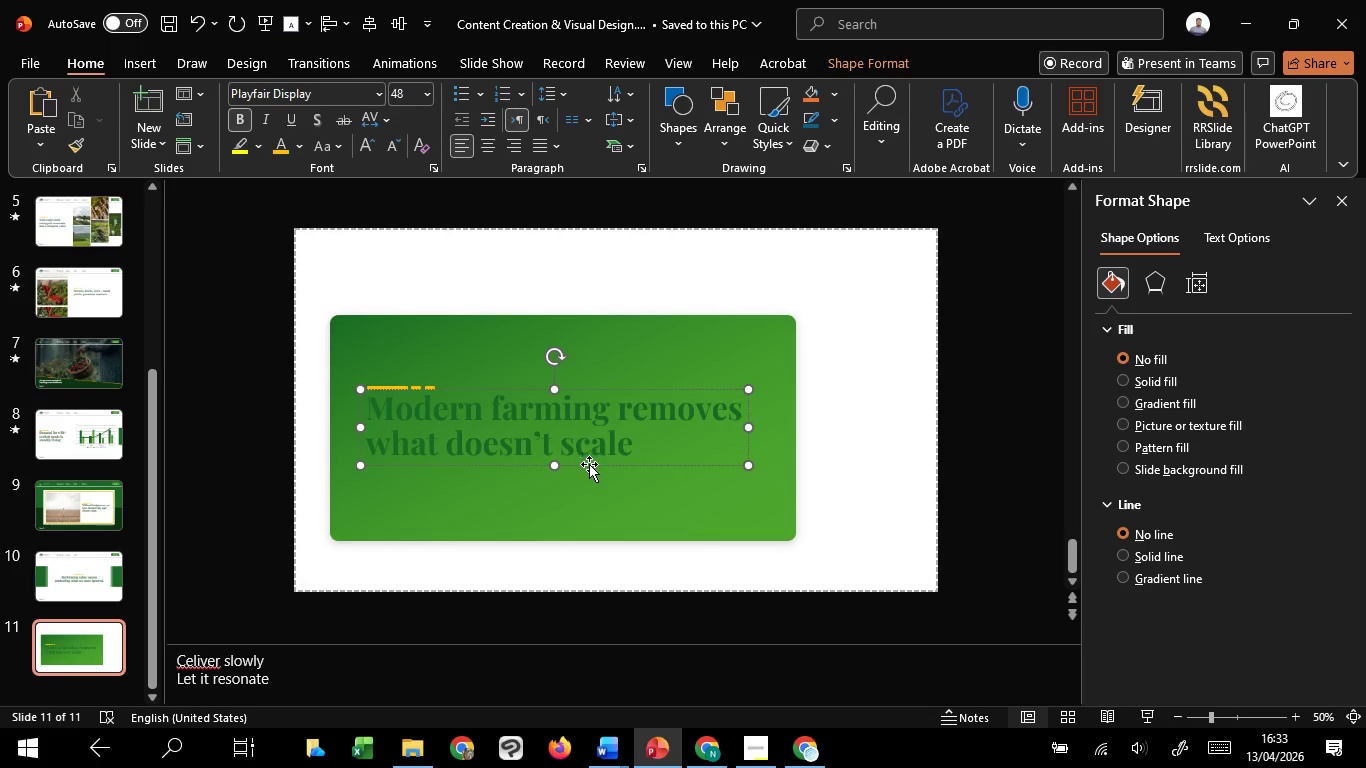 
left_click([592, 464])
 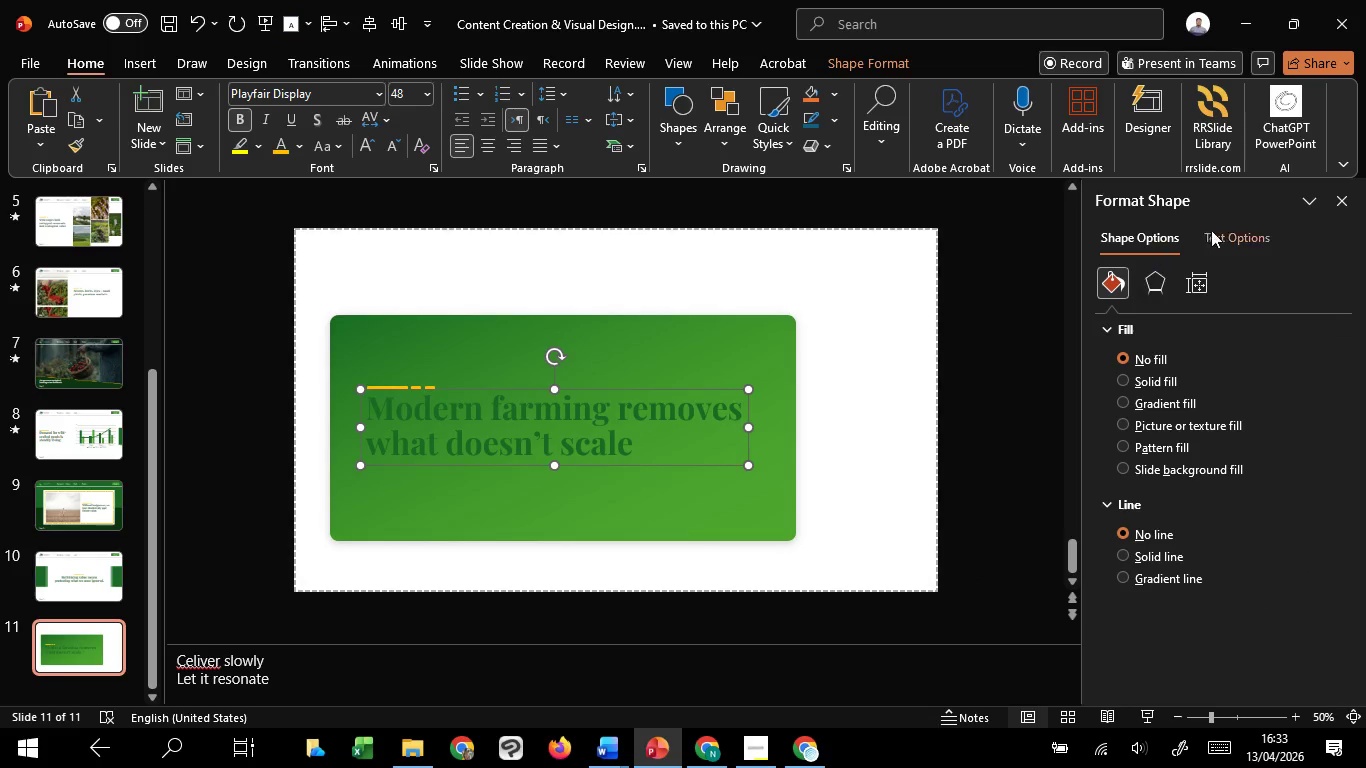 
left_click([1229, 223])
 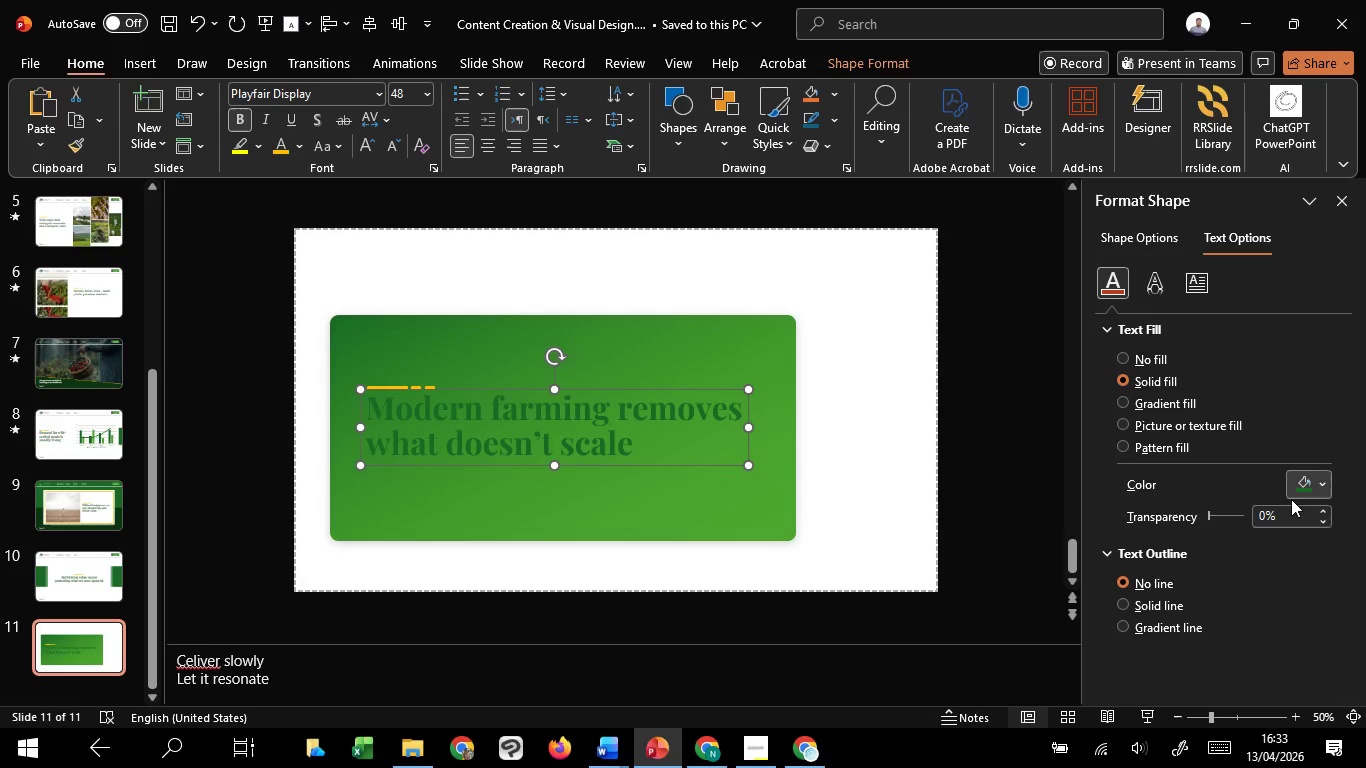 
left_click([1304, 476])
 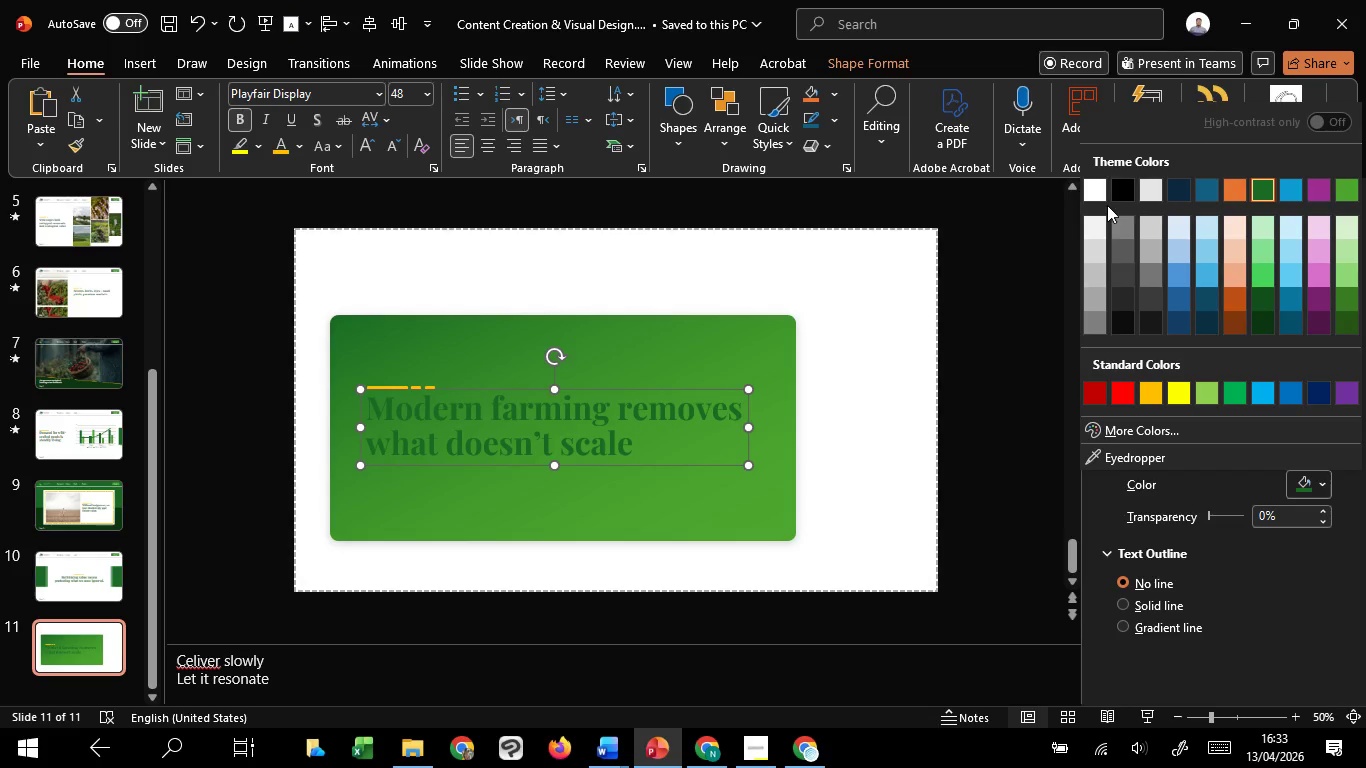 
left_click_drag(start_coordinate=[1091, 197], to_coordinate=[1086, 197])
 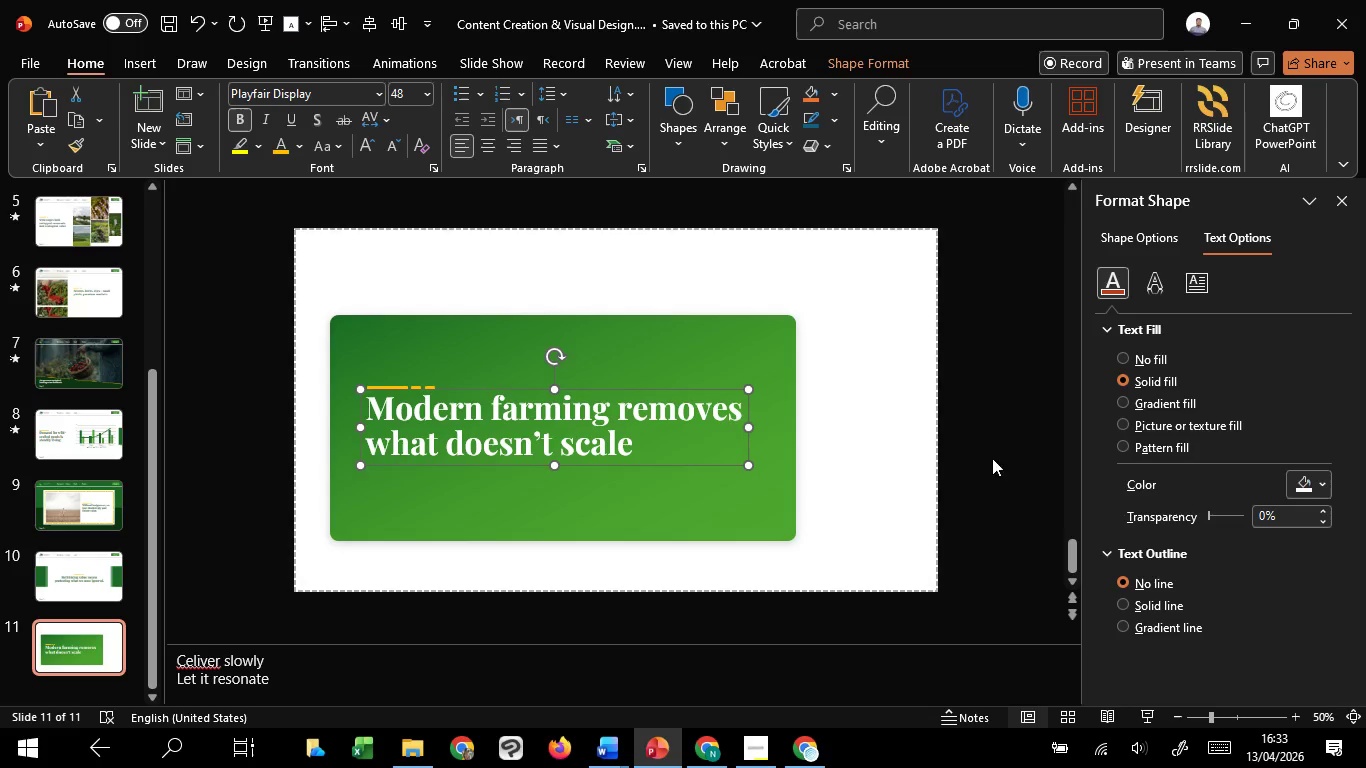 
left_click([1001, 477])
 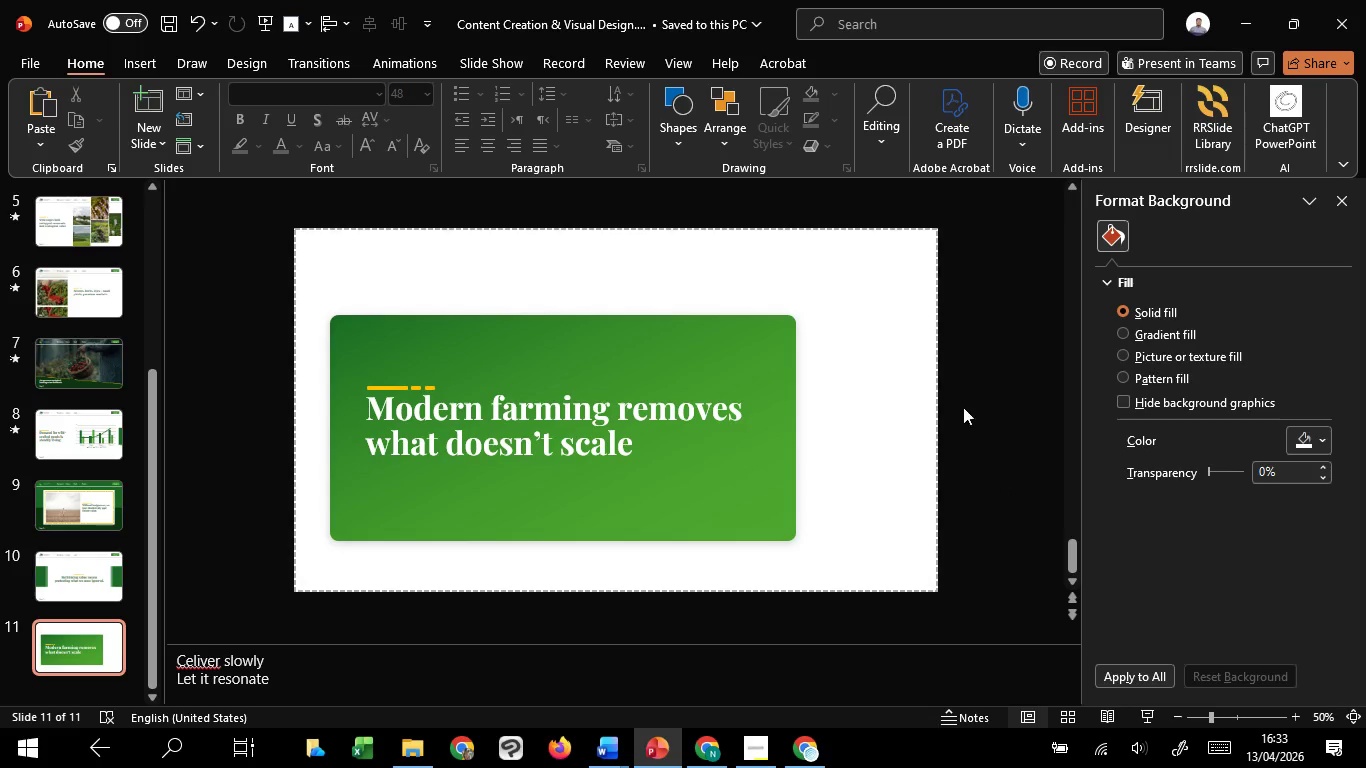 
scroll: coordinate [1019, 439], scroll_direction: up, amount: 1.0
 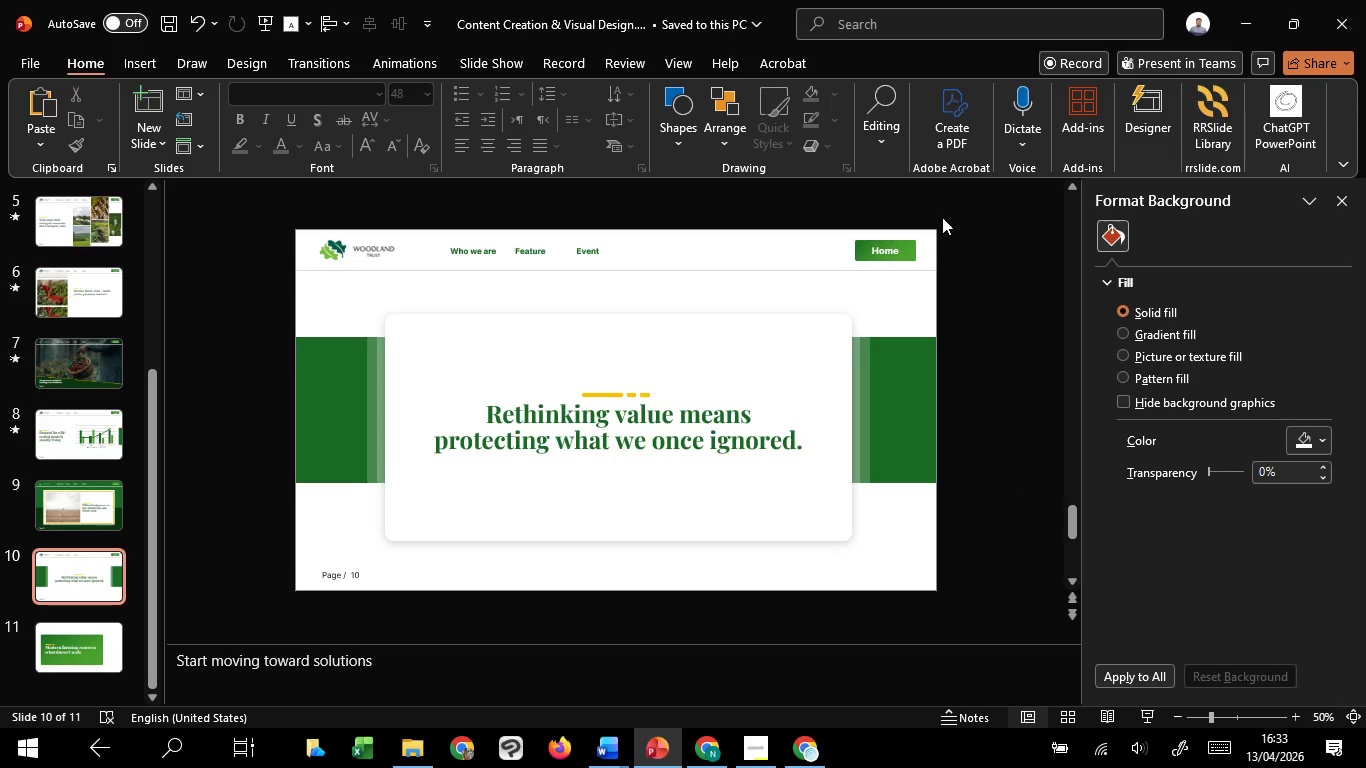 
left_click_drag(start_coordinate=[942, 195], to_coordinate=[176, 298])
 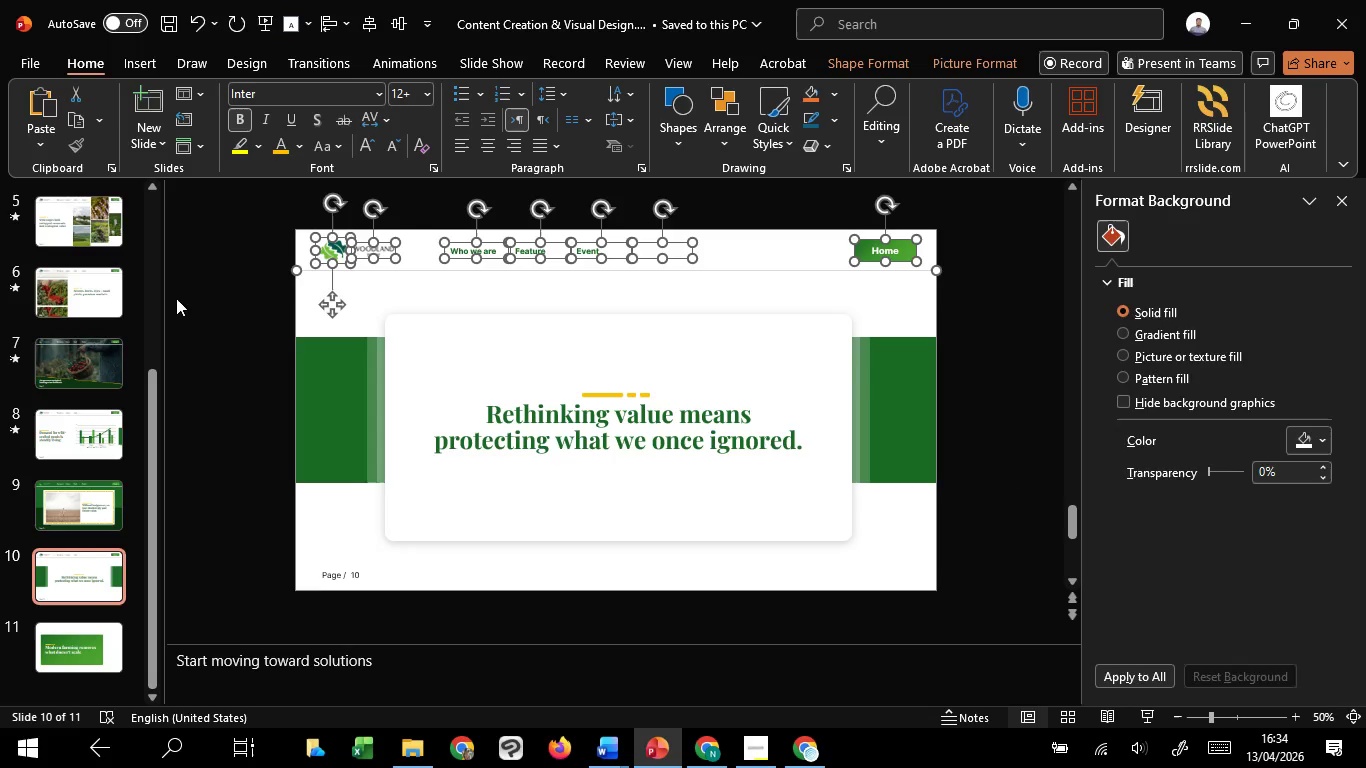 
key(Control+C)
 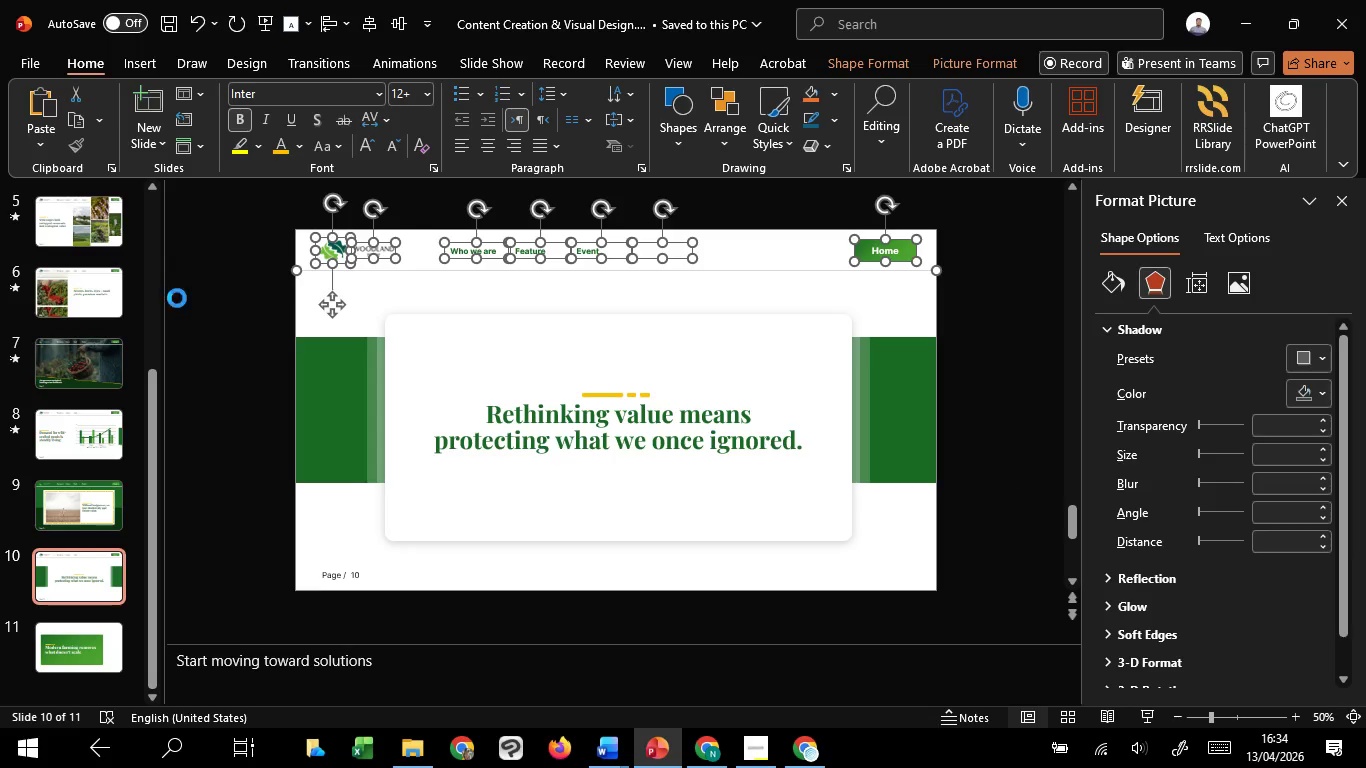 
key(Control+C)
 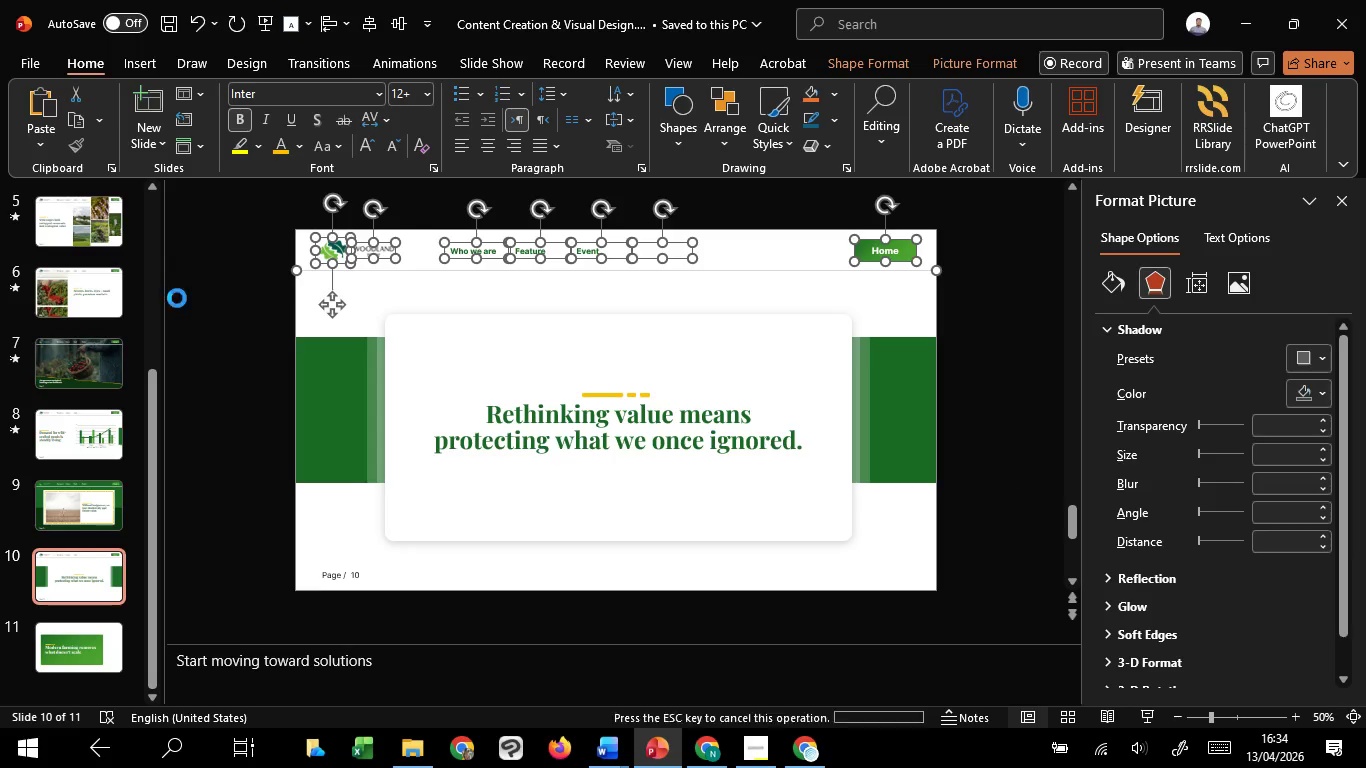 
key(Control+C)
 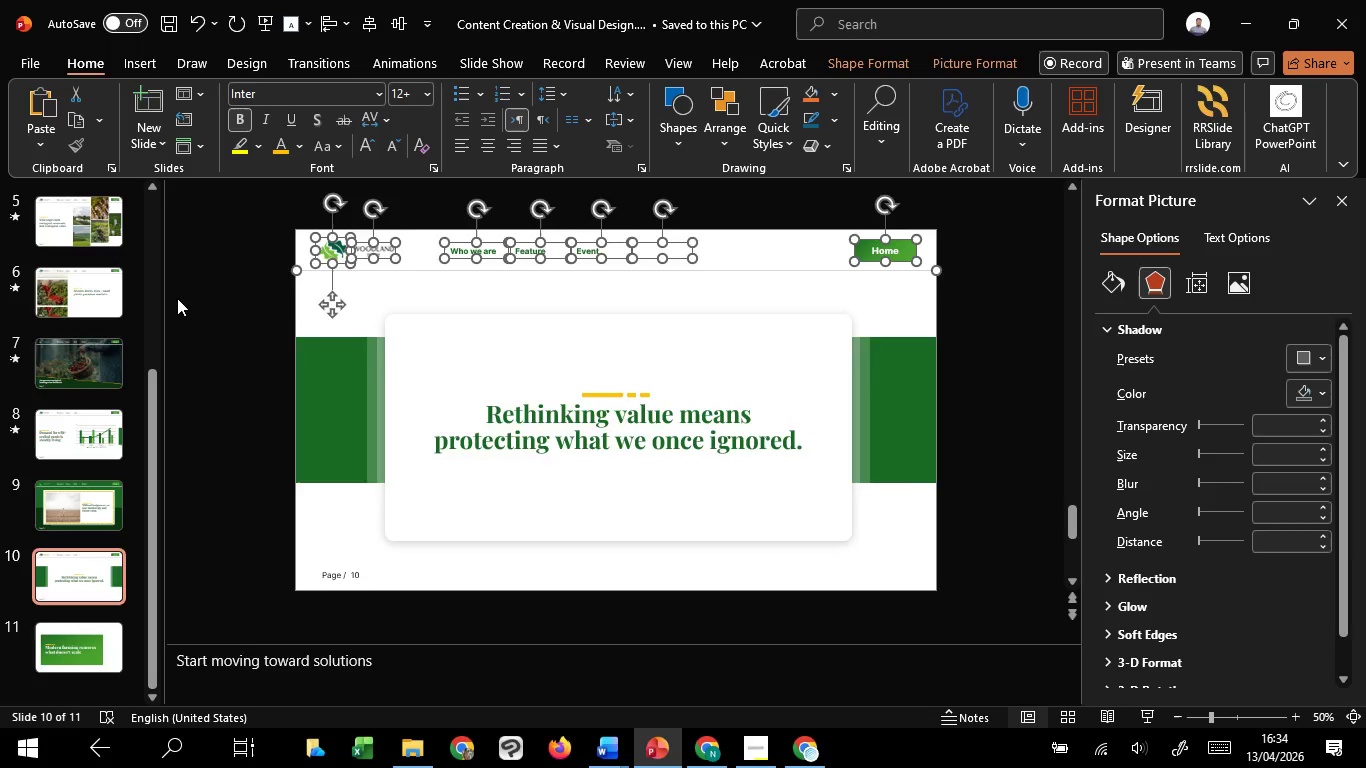 
scroll: coordinate [177, 298], scroll_direction: down, amount: 1.0
 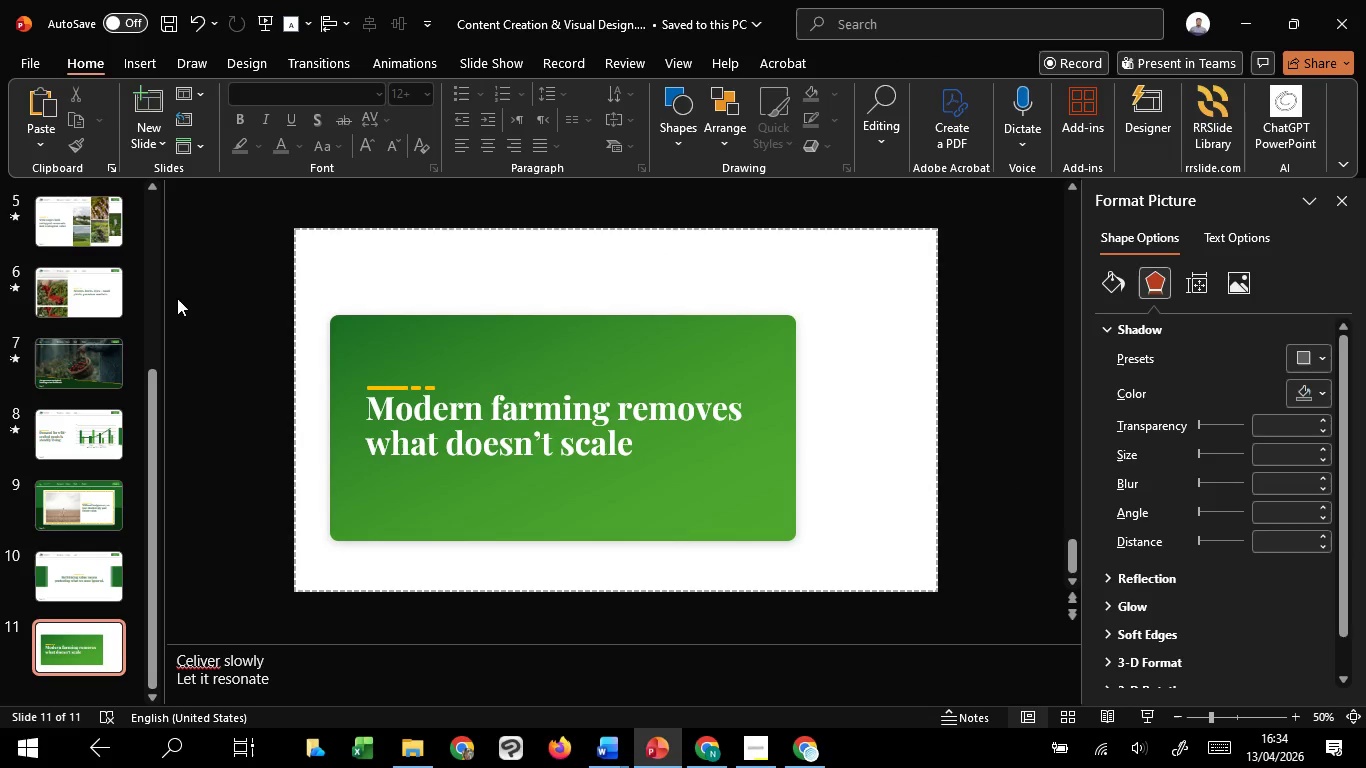 
key(Control+V)
 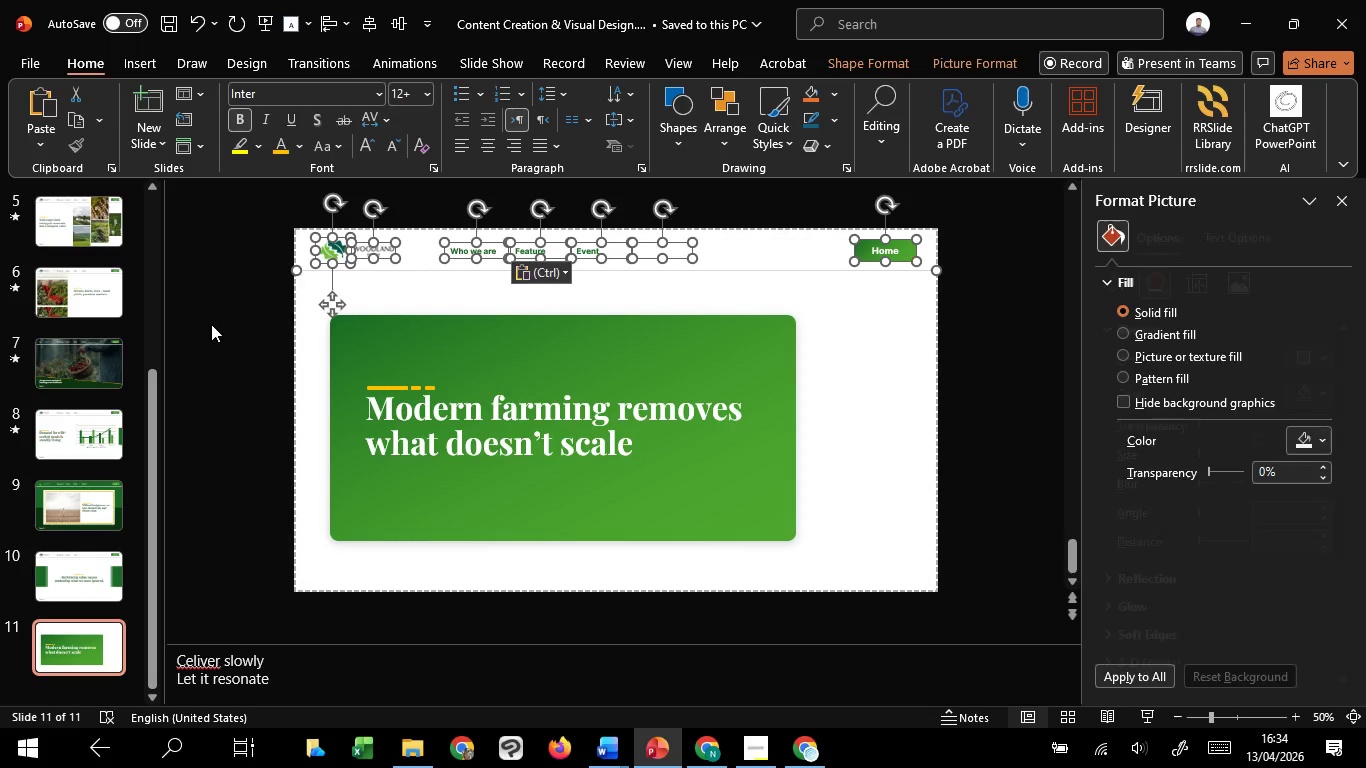 
left_click([211, 324])
 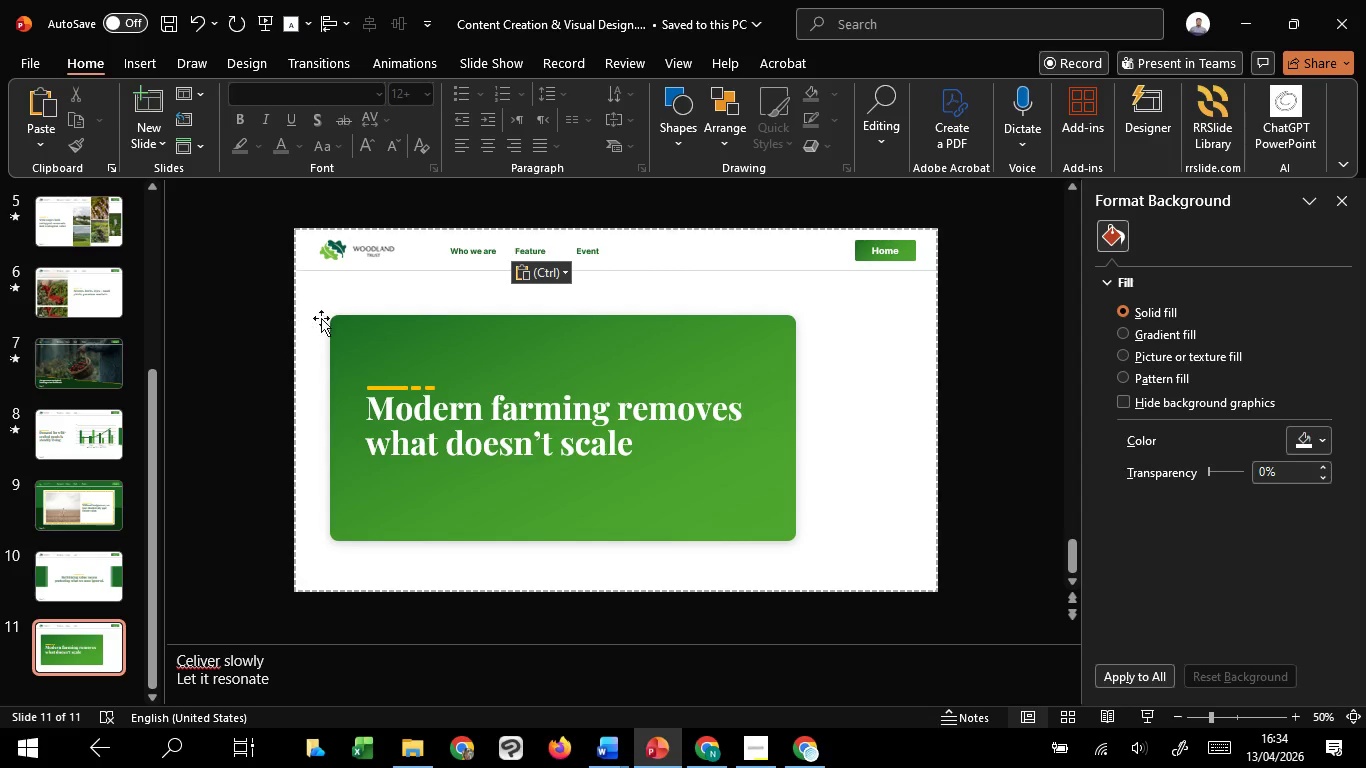 
left_click([352, 293])
 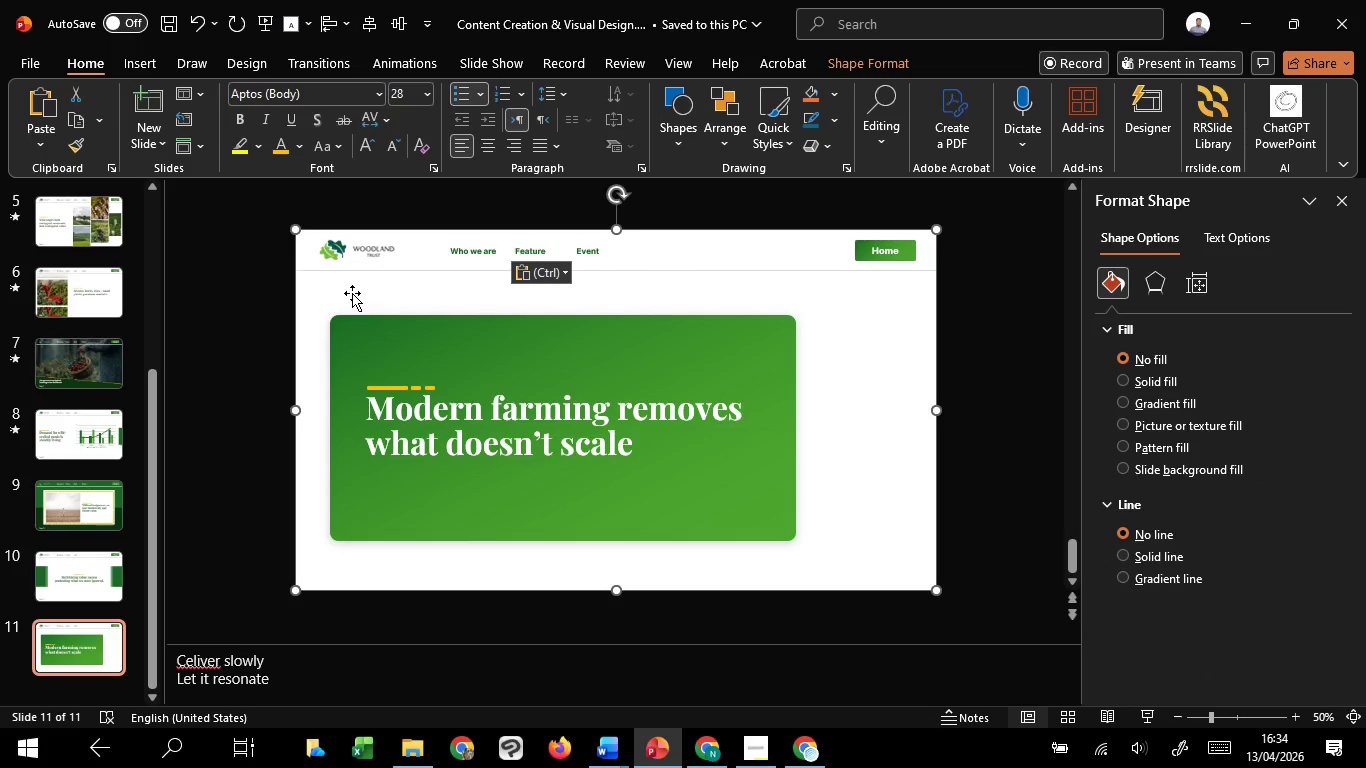 
mouse_move([635, 741])
 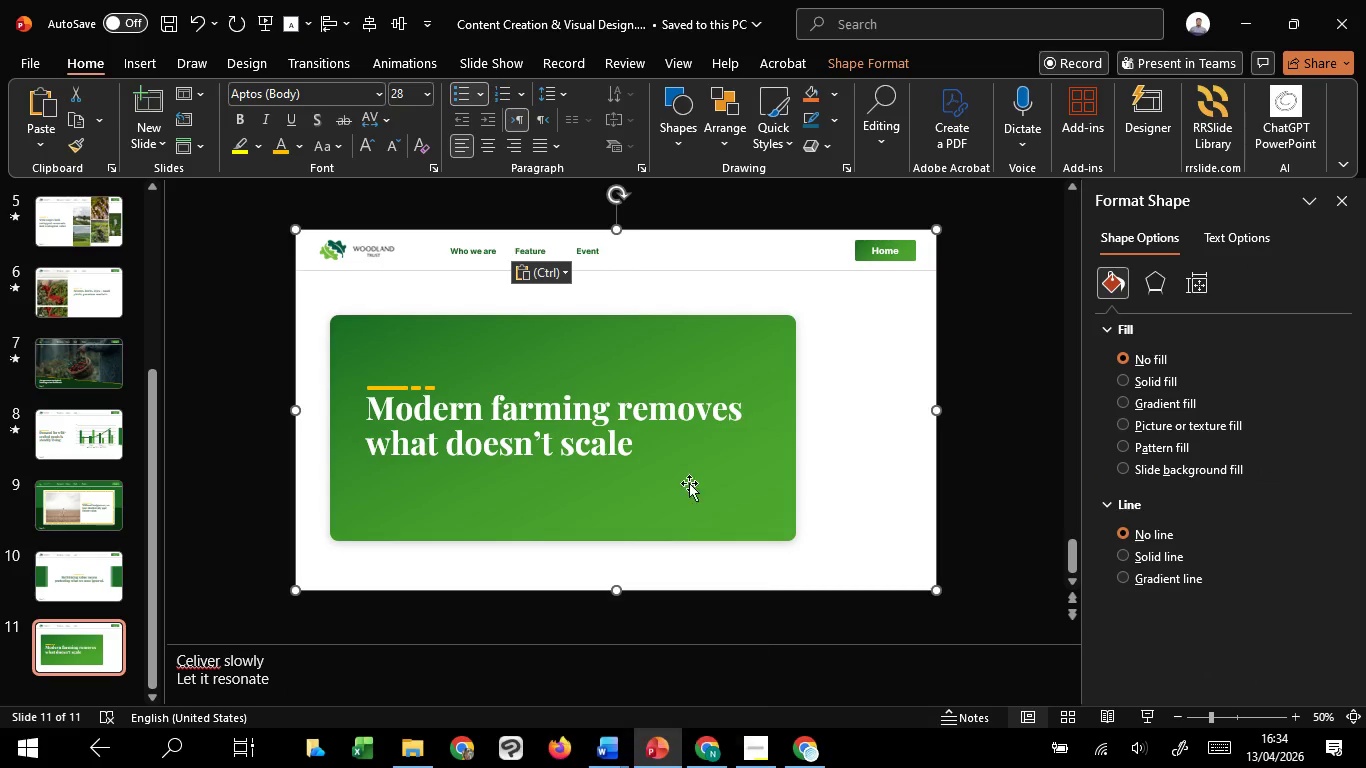 
left_click([378, 437])
 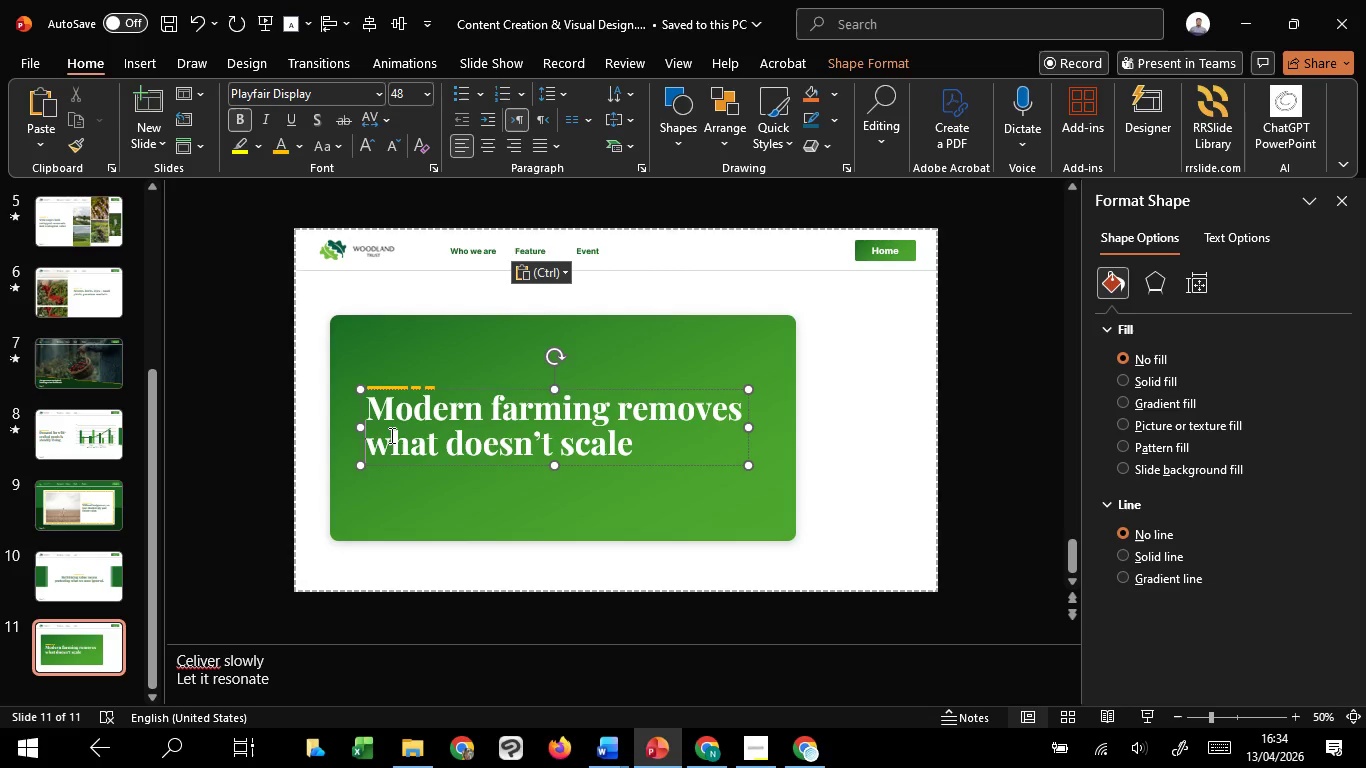 
wait(7.77)
 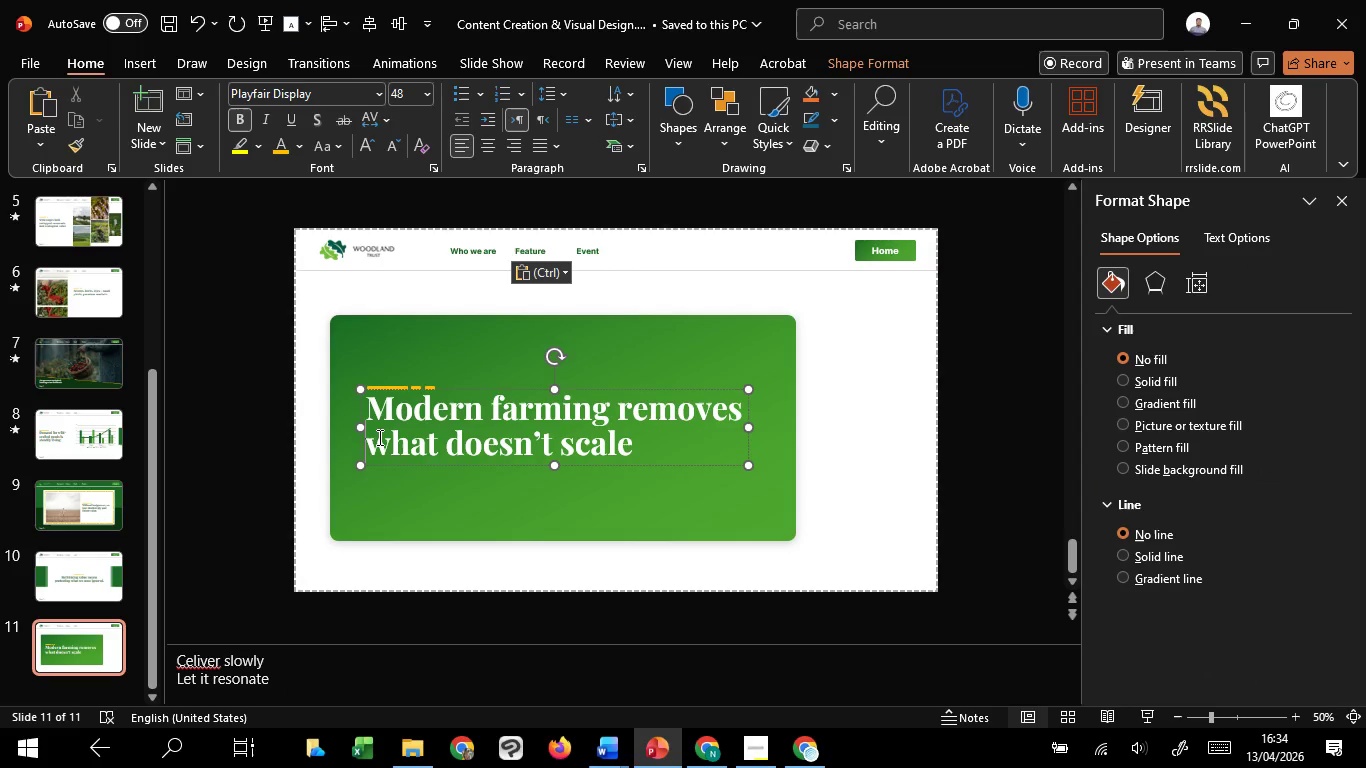 
left_click_drag(start_coordinate=[377, 402], to_coordinate=[665, 457])
 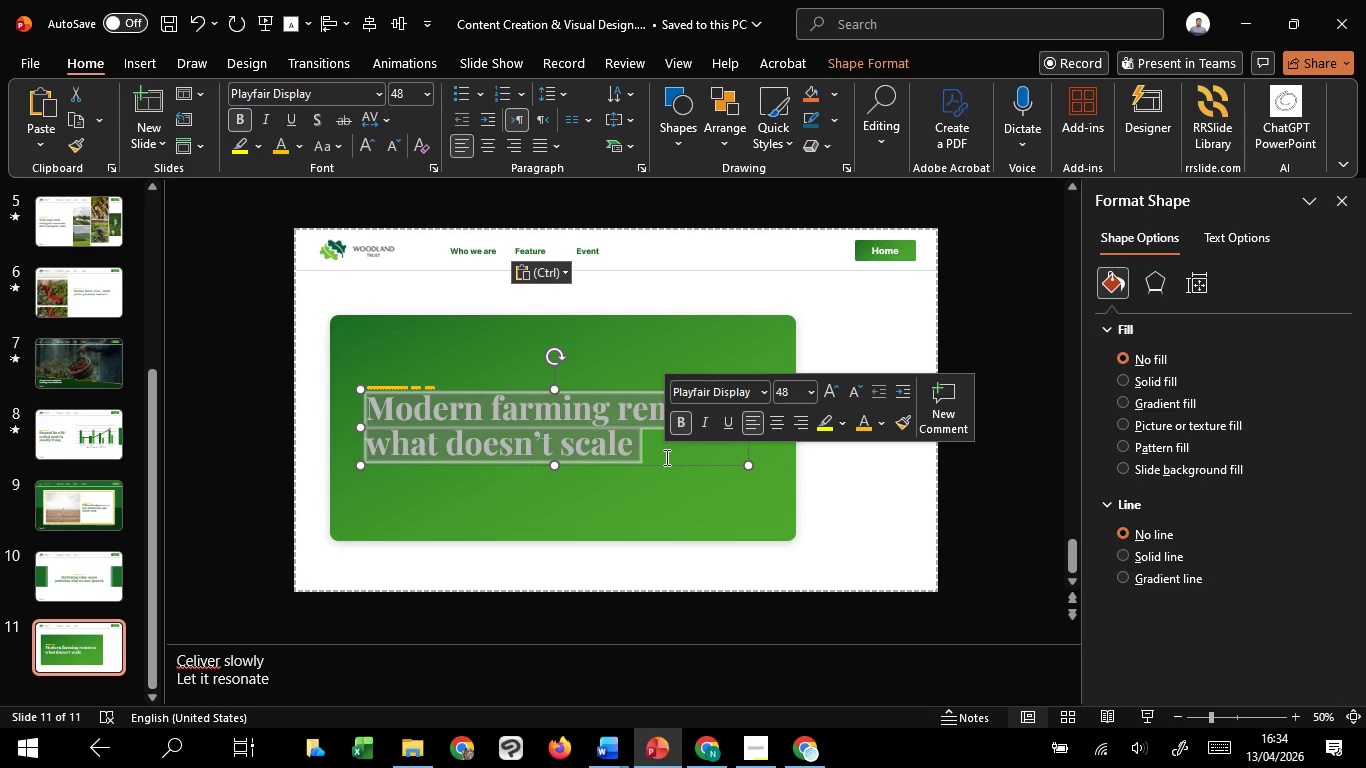 
type(THE FUTURE GROWS IN THE MARGINS WES CHOOSE TO KEEP.)
 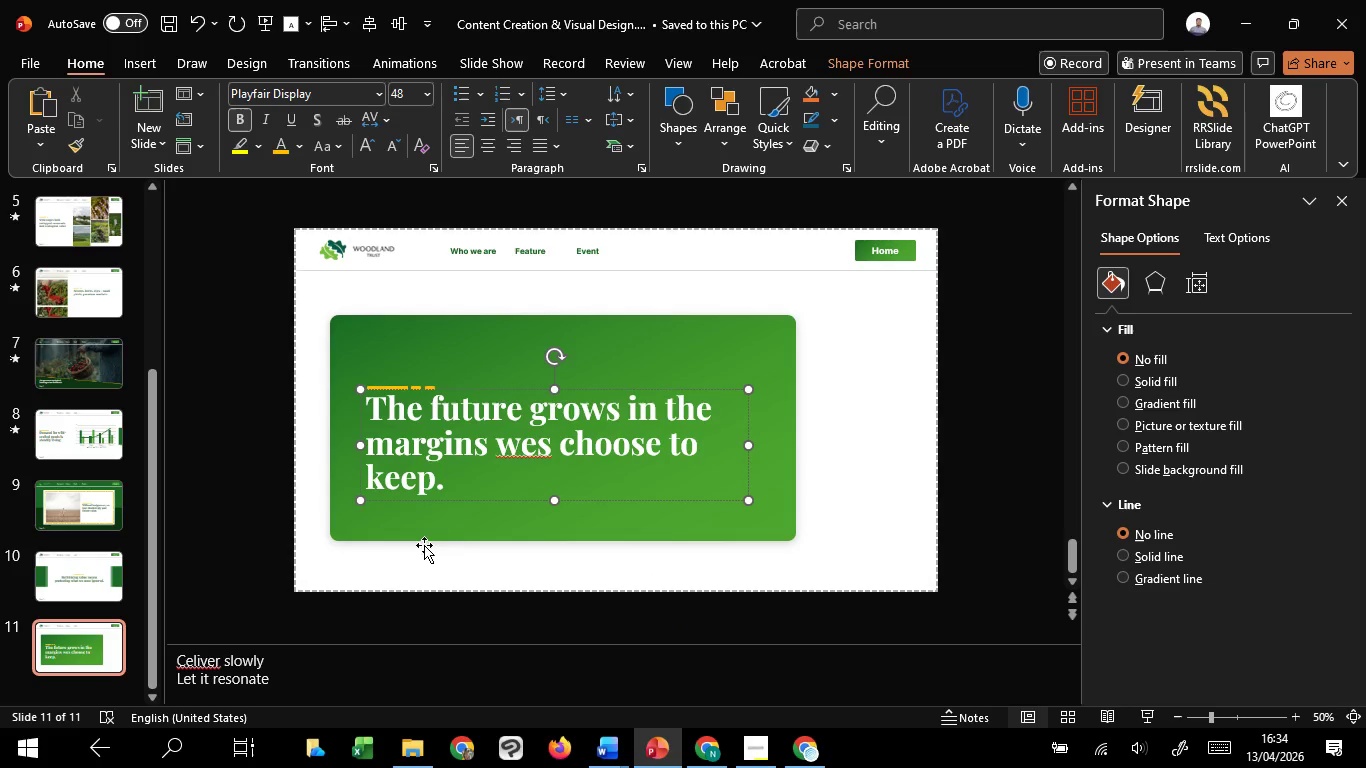 
wait(5.22)
 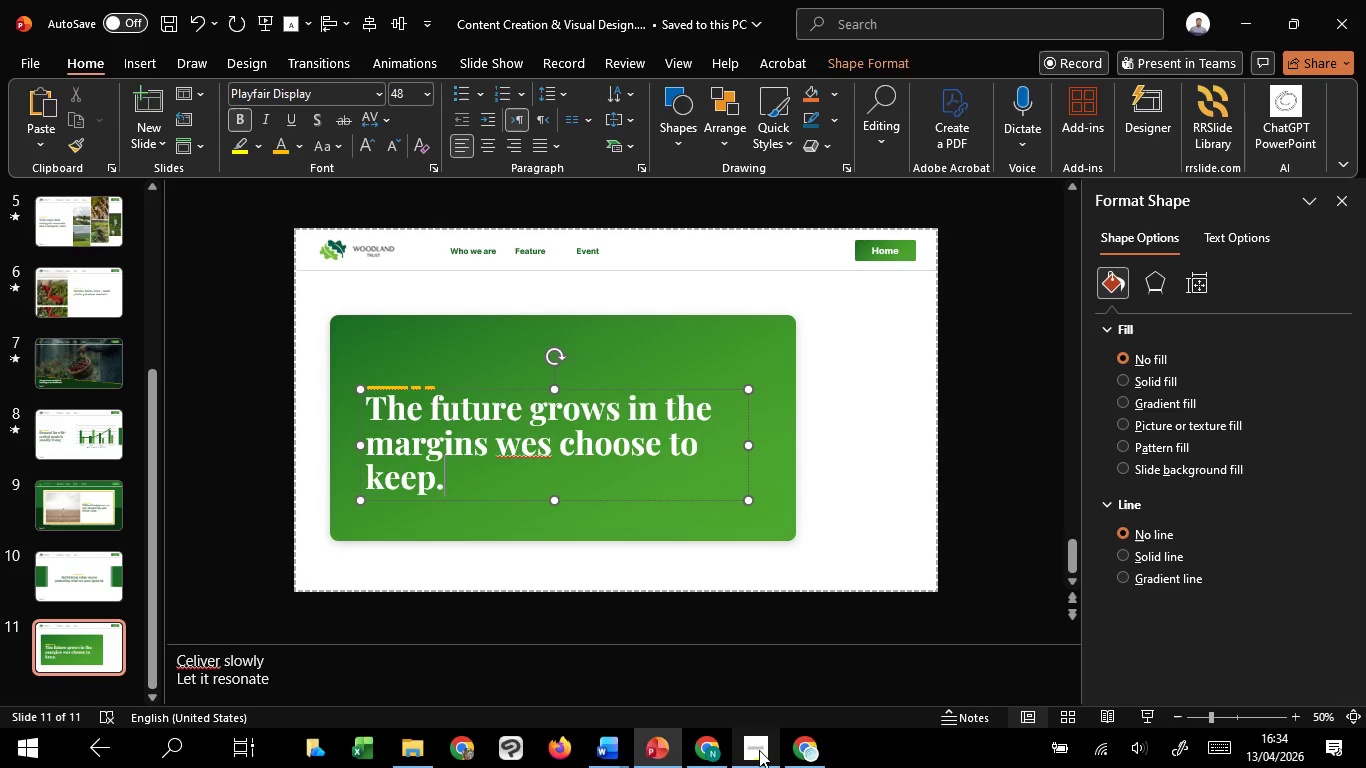 
left_click_drag(start_coordinate=[746, 443], to_coordinate=[790, 433])
 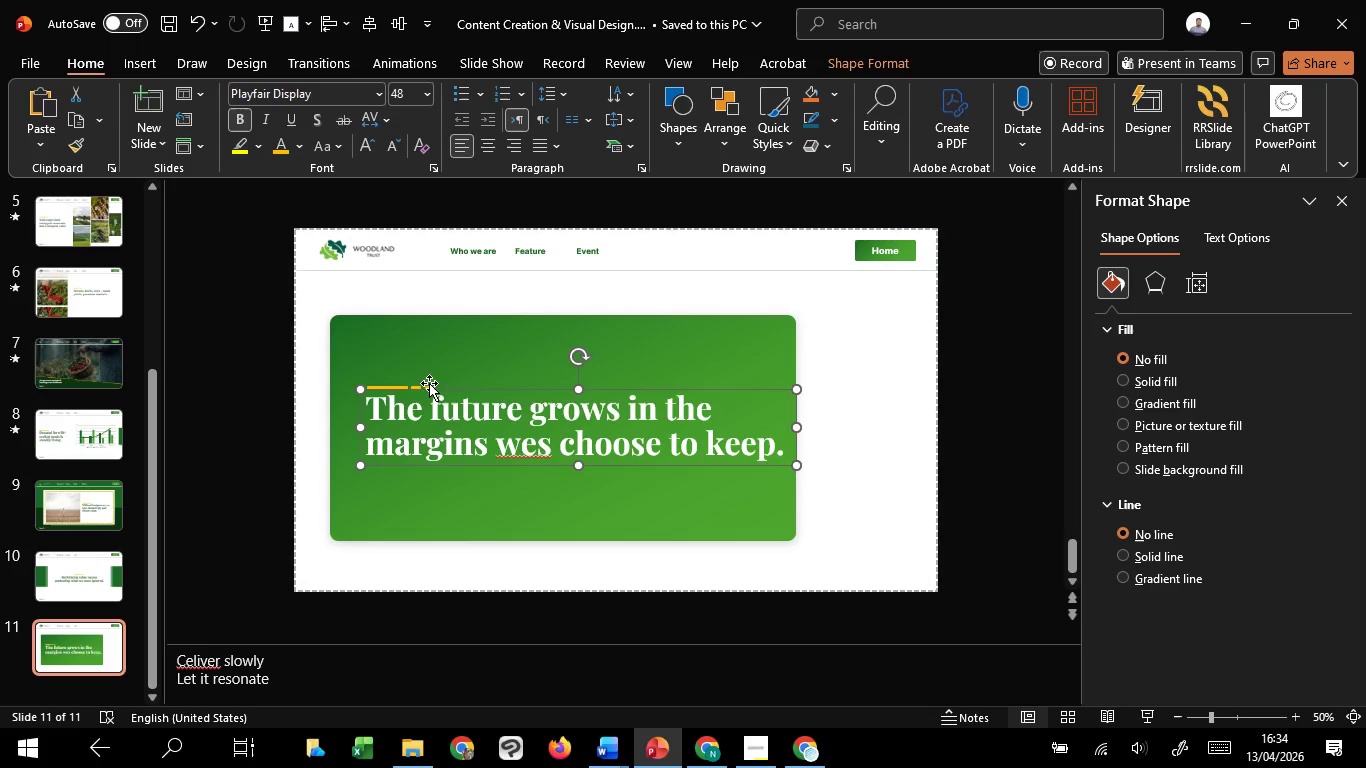 
hold_key(key=ShiftLeft, duration=0.59)
 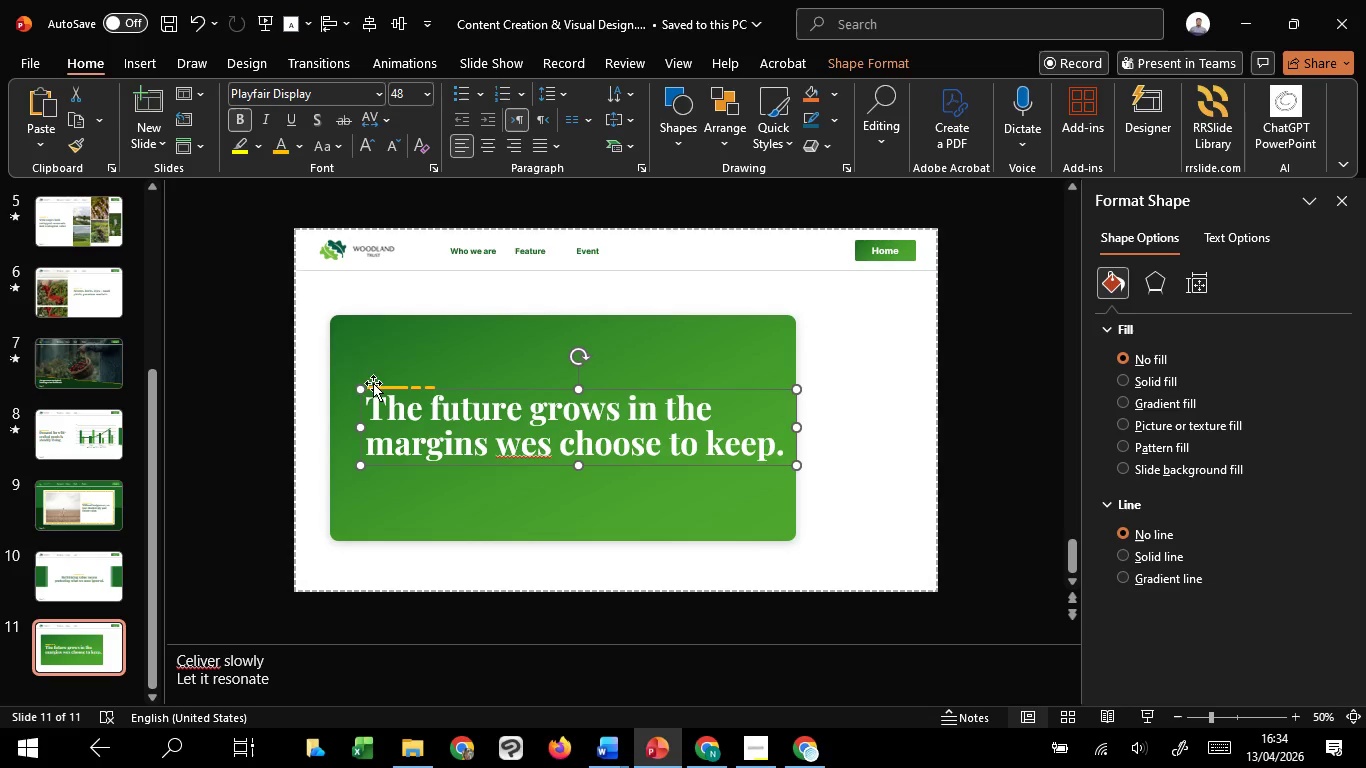 
hold_key(key=ShiftLeft, duration=2.08)
left_click([406, 387])
 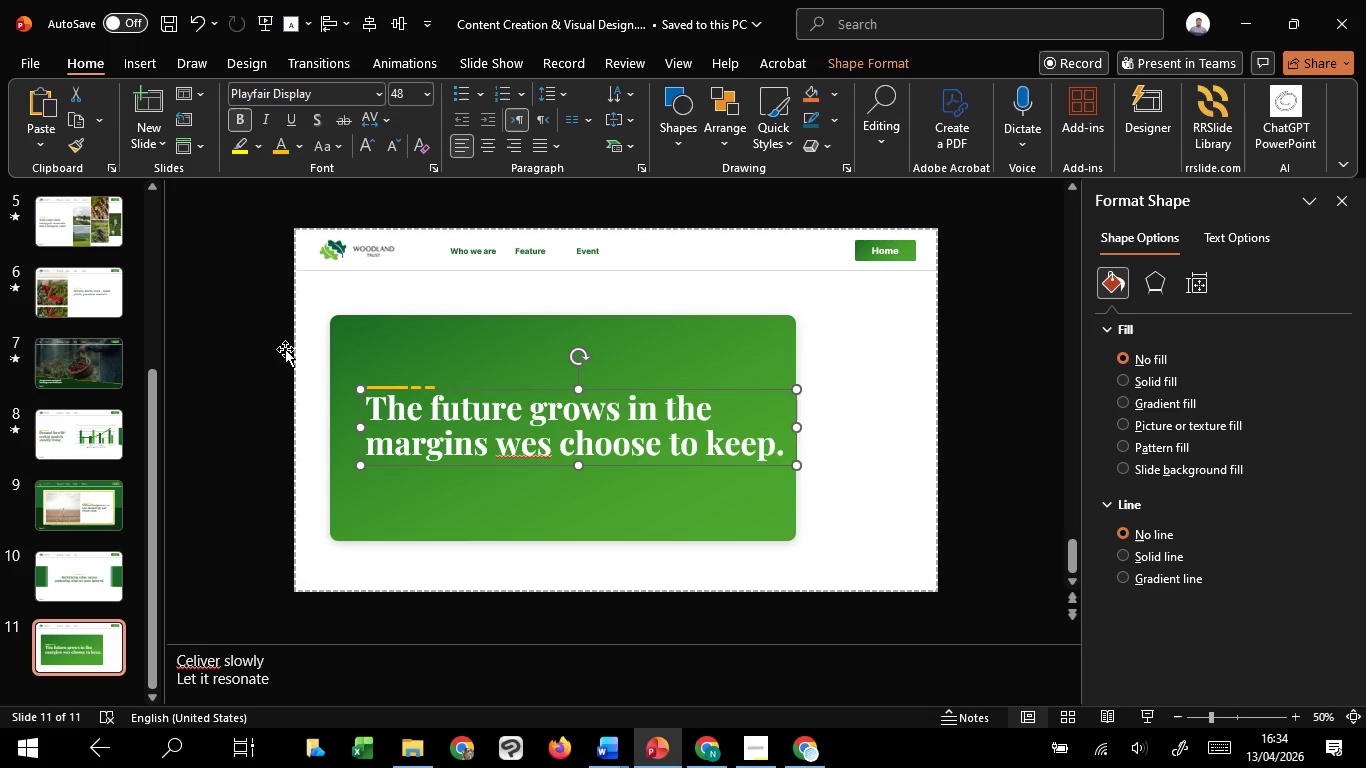 
left_click([260, 346])
 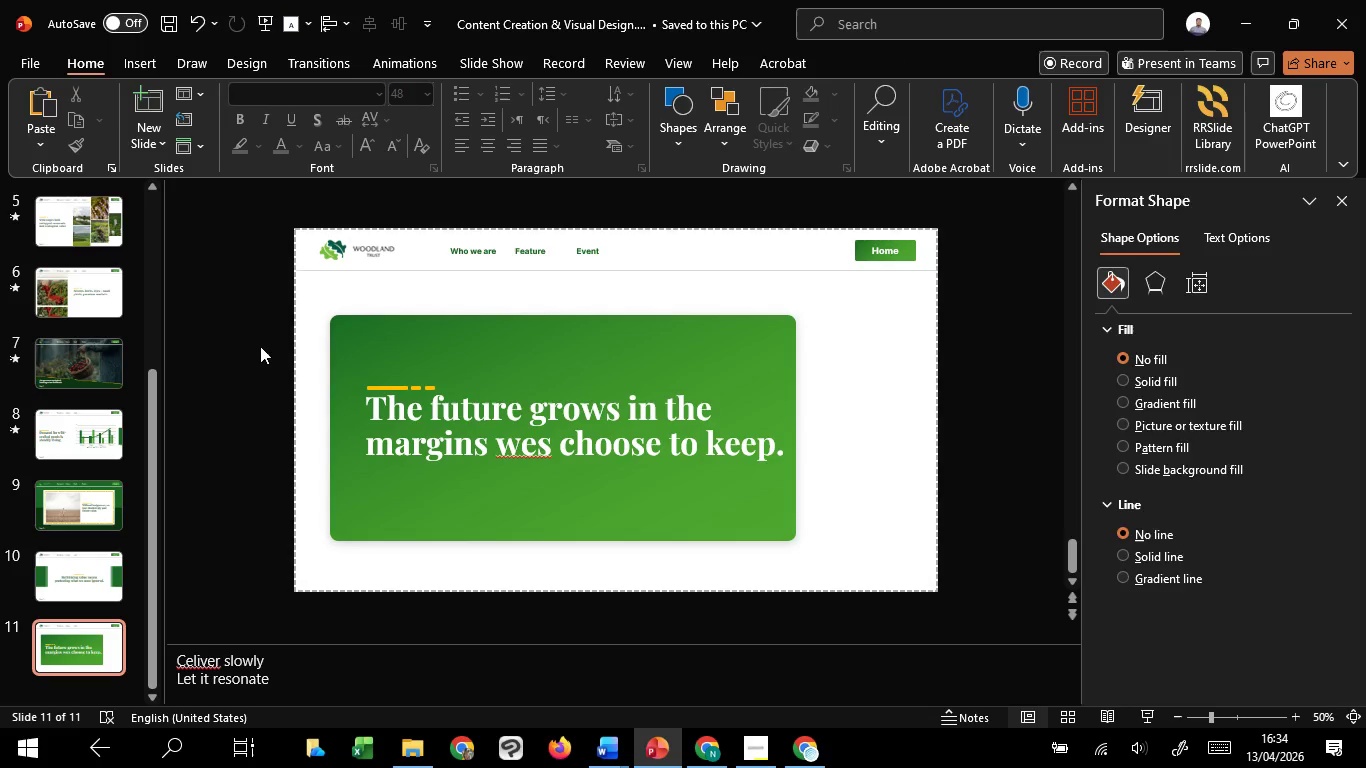 
left_click_drag(start_coordinate=[260, 346], to_coordinate=[489, 407])
 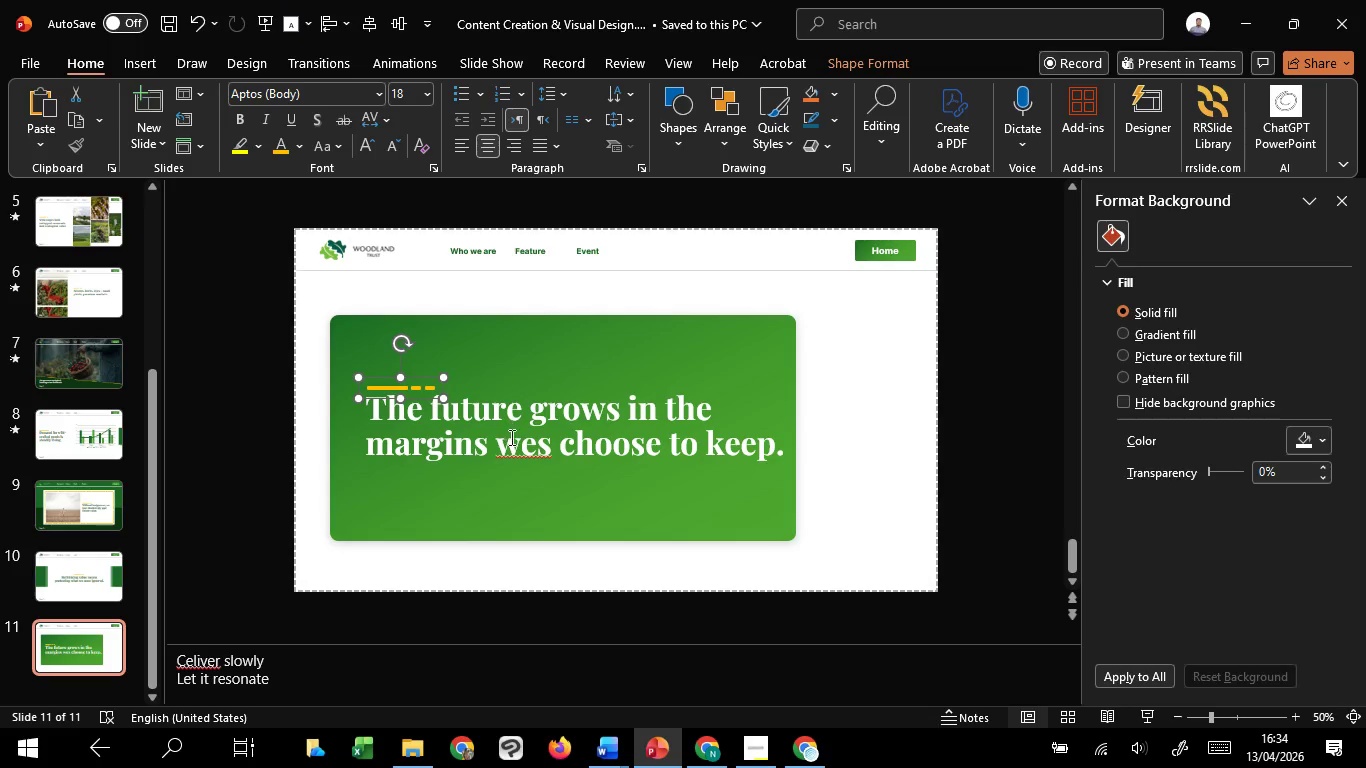 
hold_key(key=ShiftLeft, duration=0.88)
left_click([511, 444])
 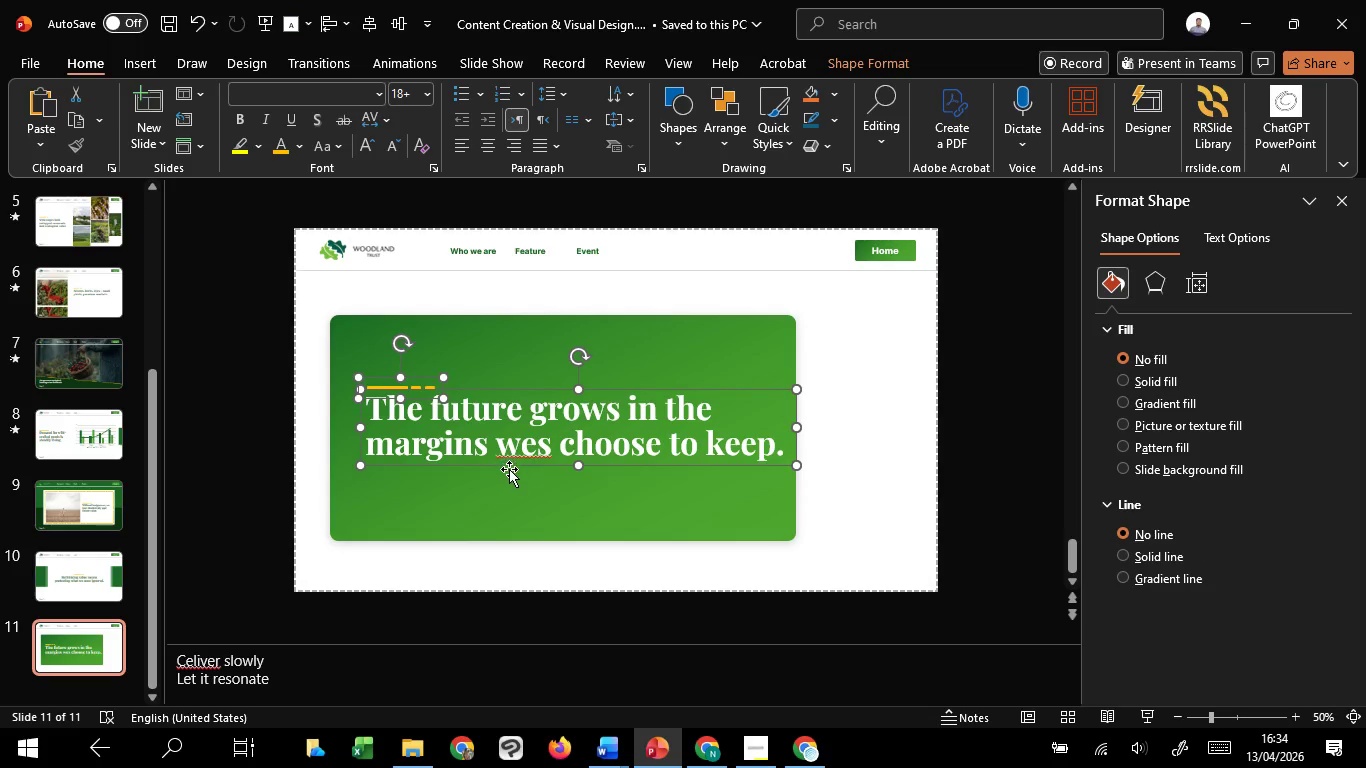 
hold_key(key=ShiftLeft, duration=1.51)
left_click([508, 470])
 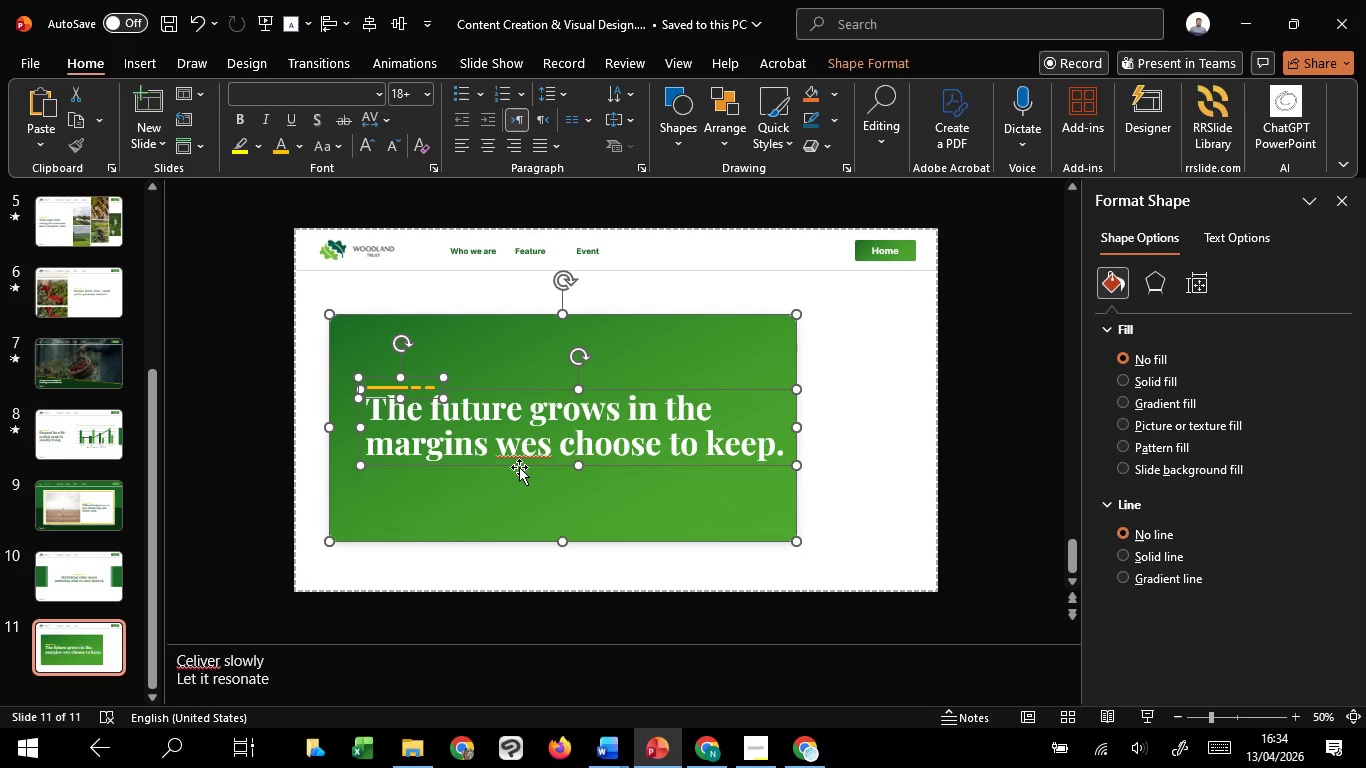 
left_click([520, 467])
 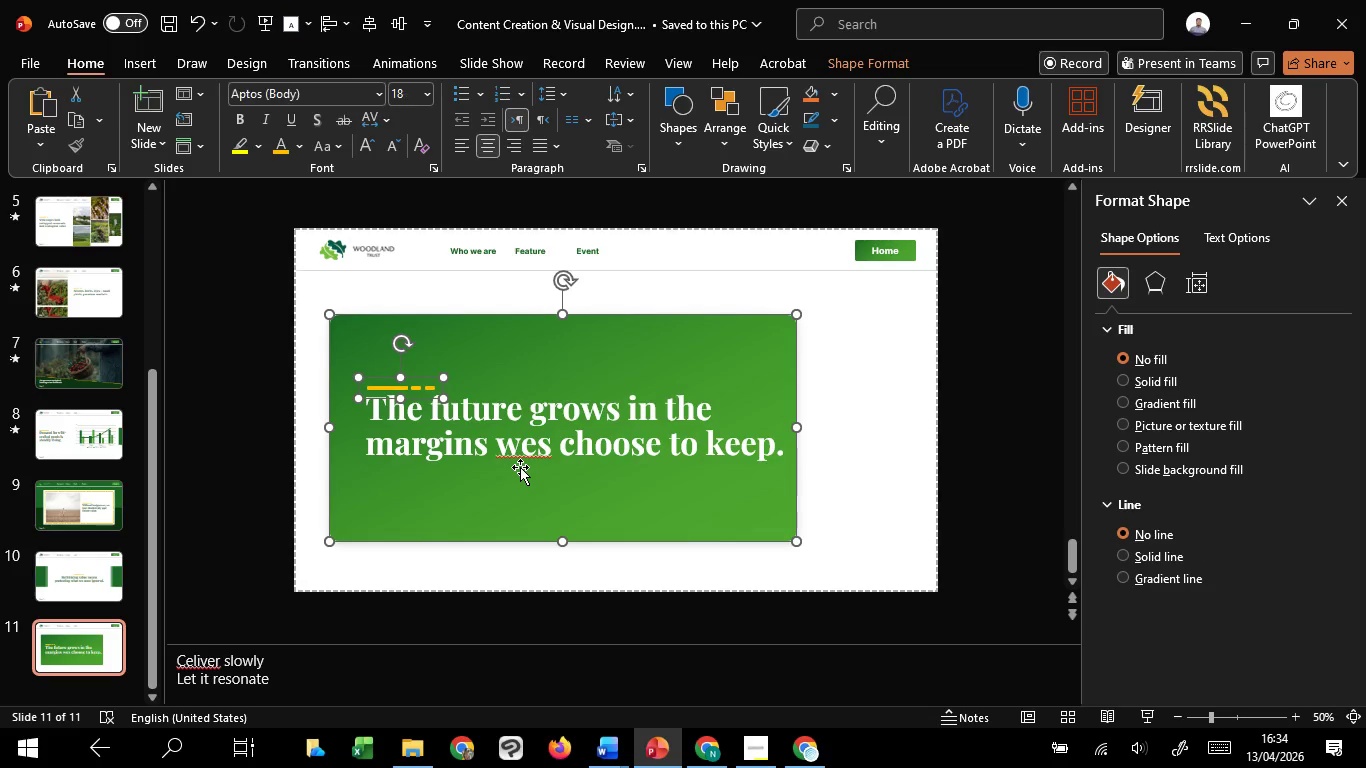 
hold_key(key=ShiftLeft, duration=1.53)
left_click([513, 456])
 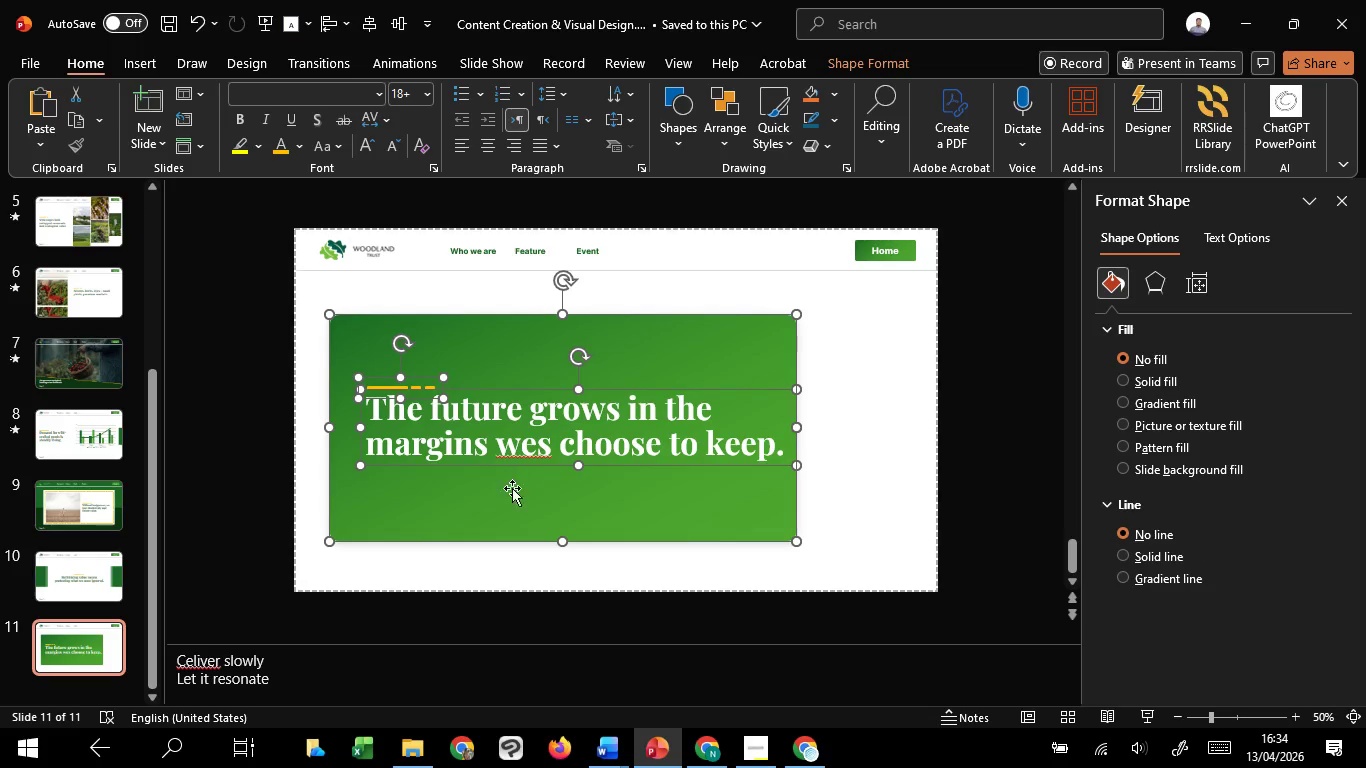 
left_click([508, 495])
 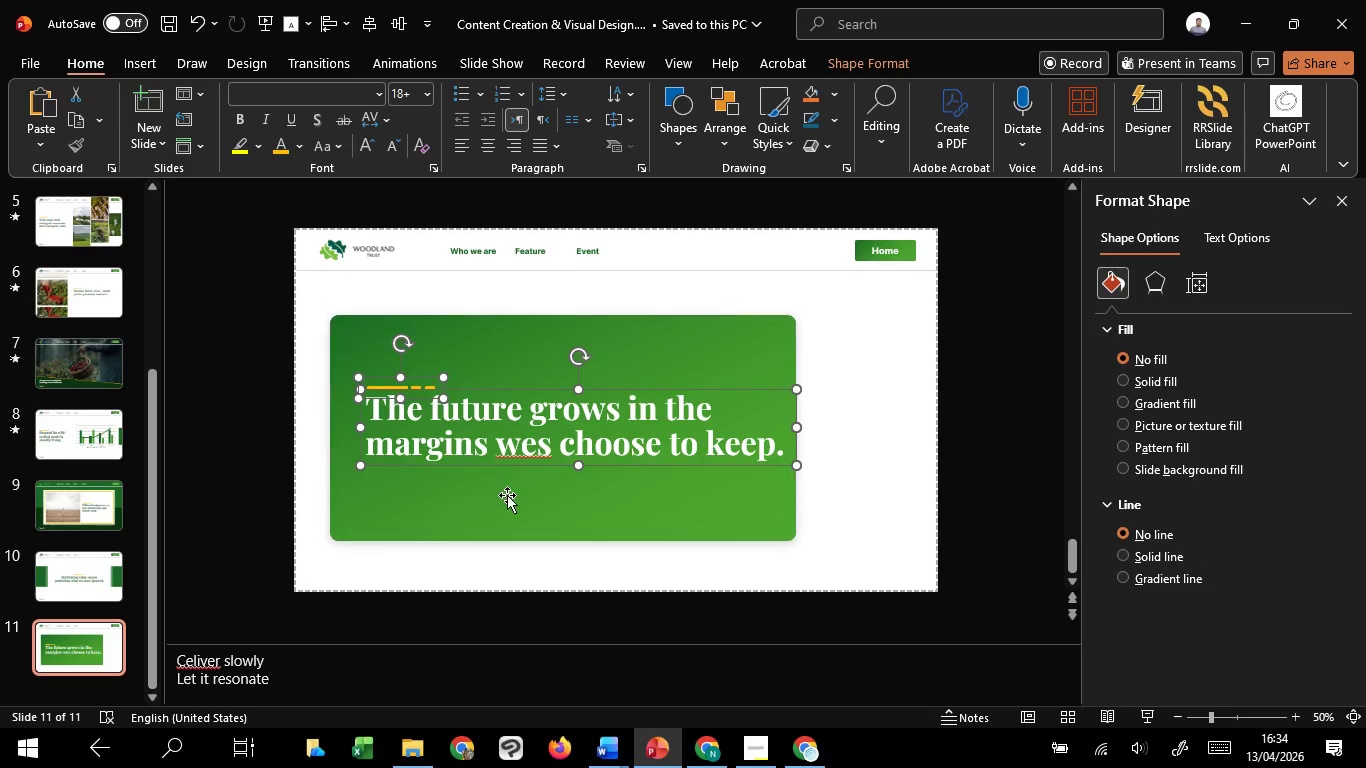 
hold_key(key=ShiftLeft, duration=1.51)
left_click_drag(start_coordinate=[510, 465], to_coordinate=[493, 459])
 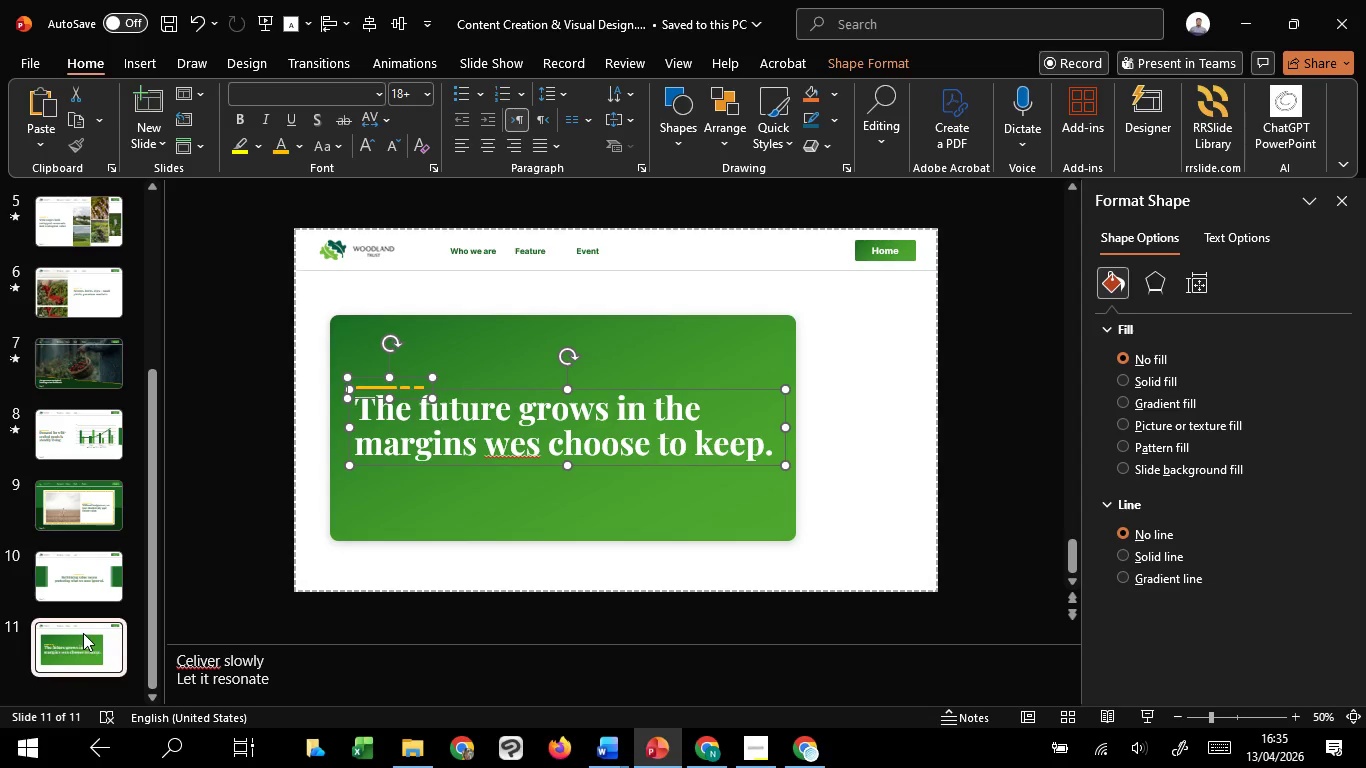 
hold_key(key=ShiftLeft, duration=1.5)
 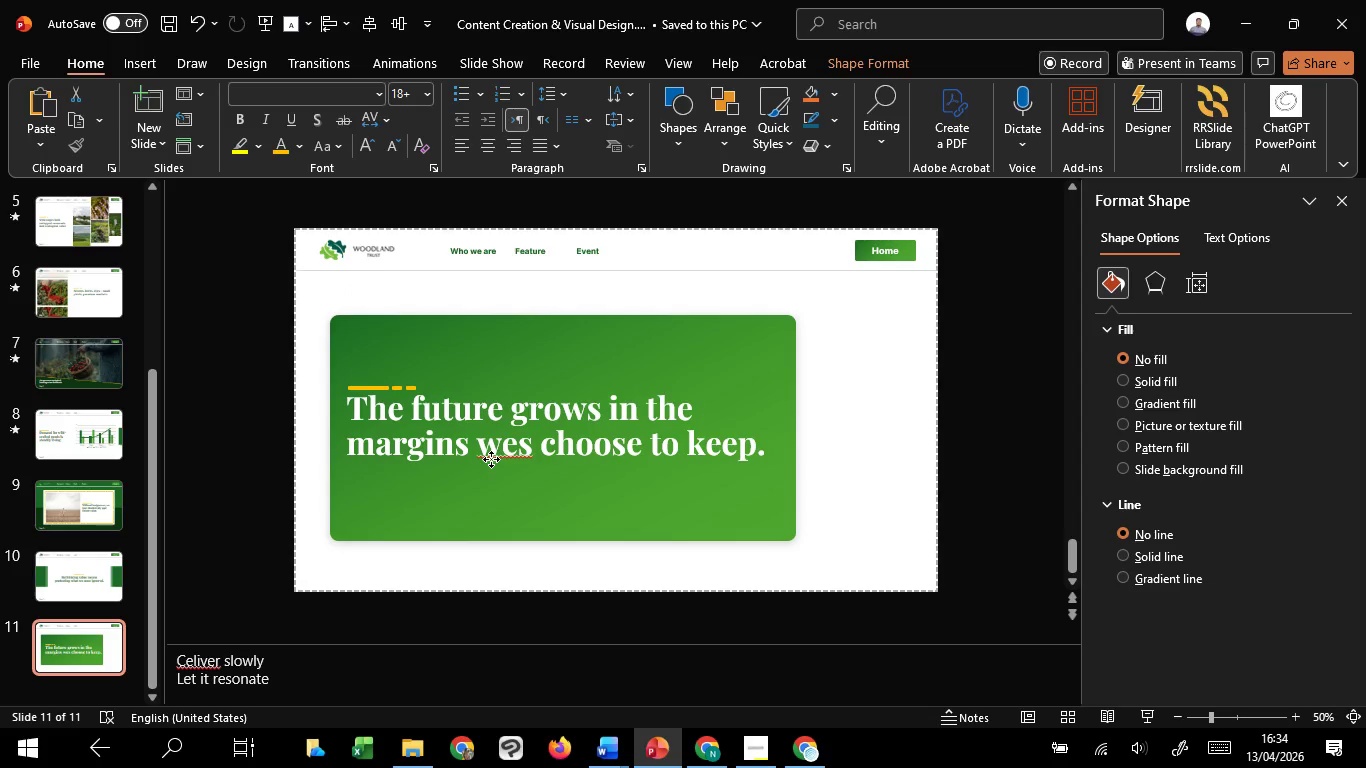 
hold_key(key=ShiftLeft, duration=1.53)
 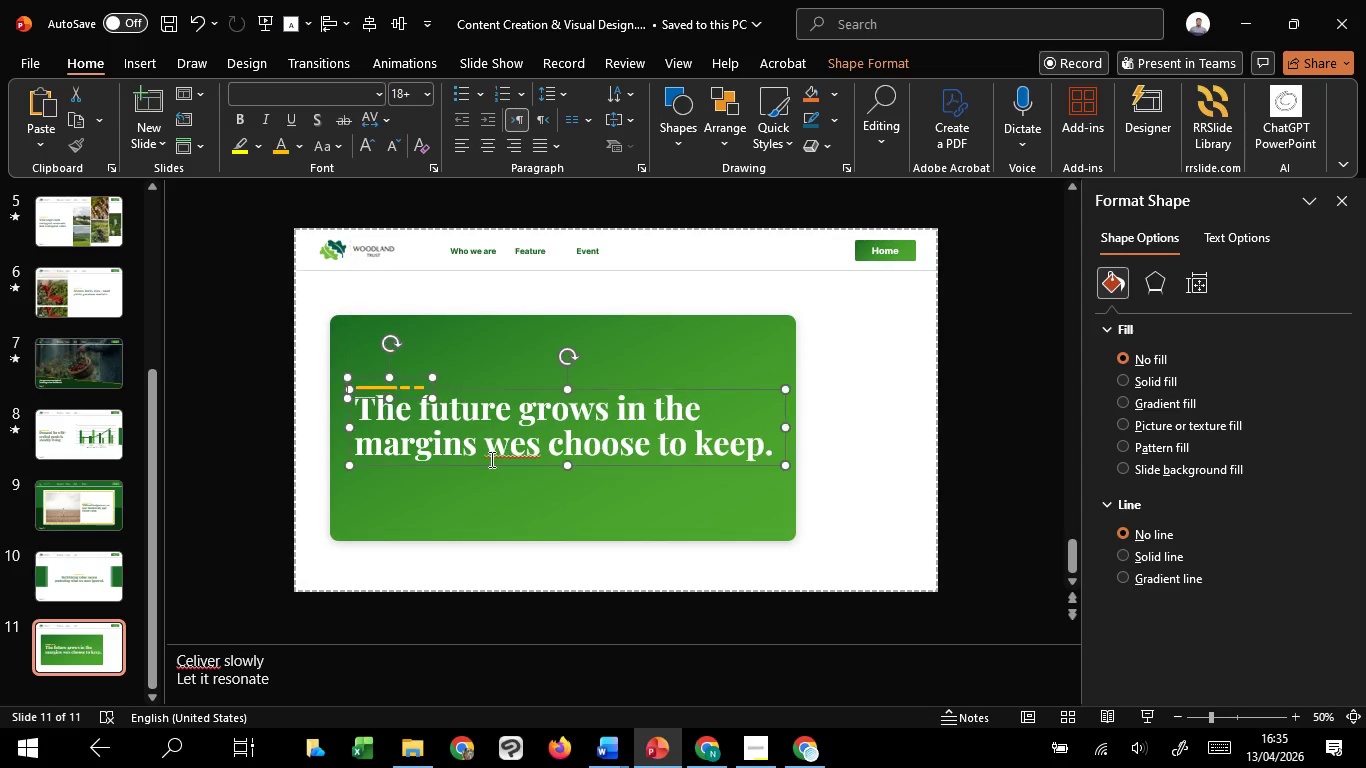 
key(Shift+ShiftLeft)
 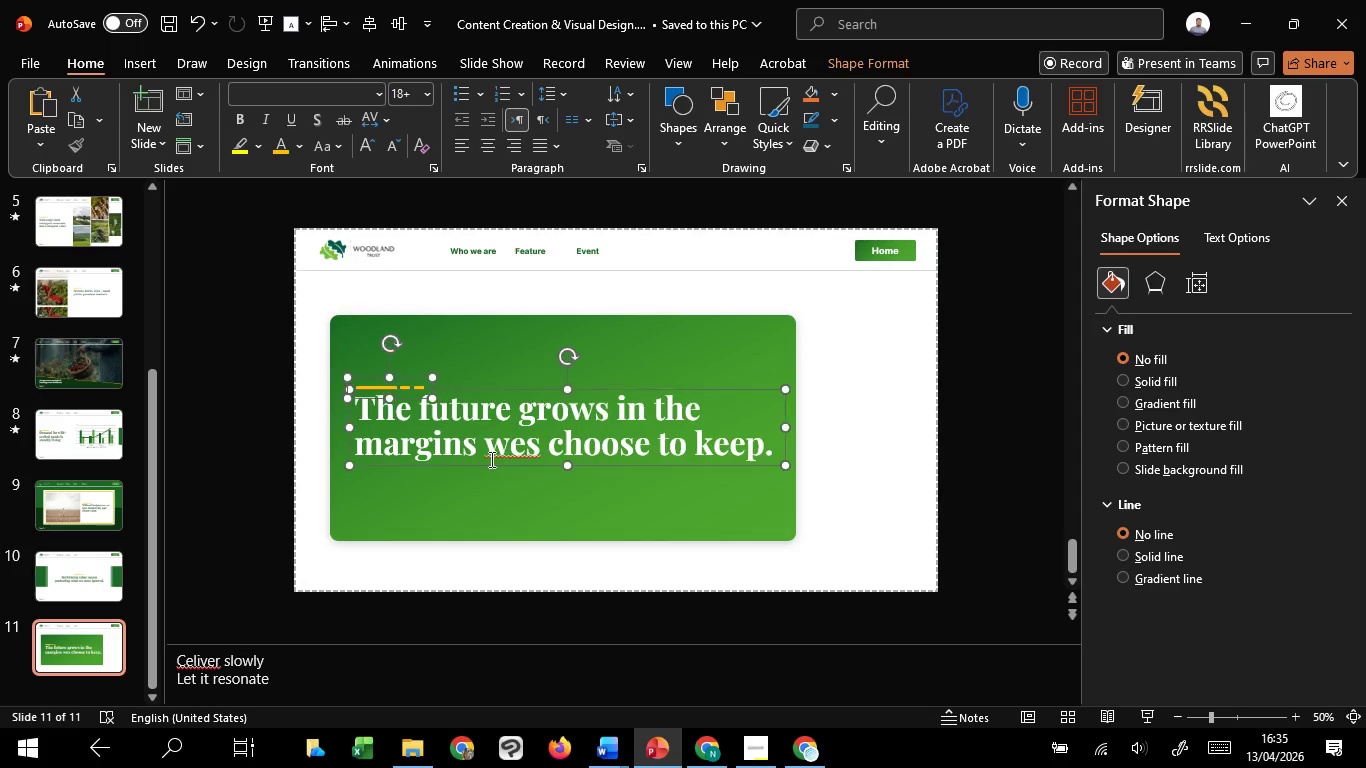 
key(Shift+ShiftLeft)
 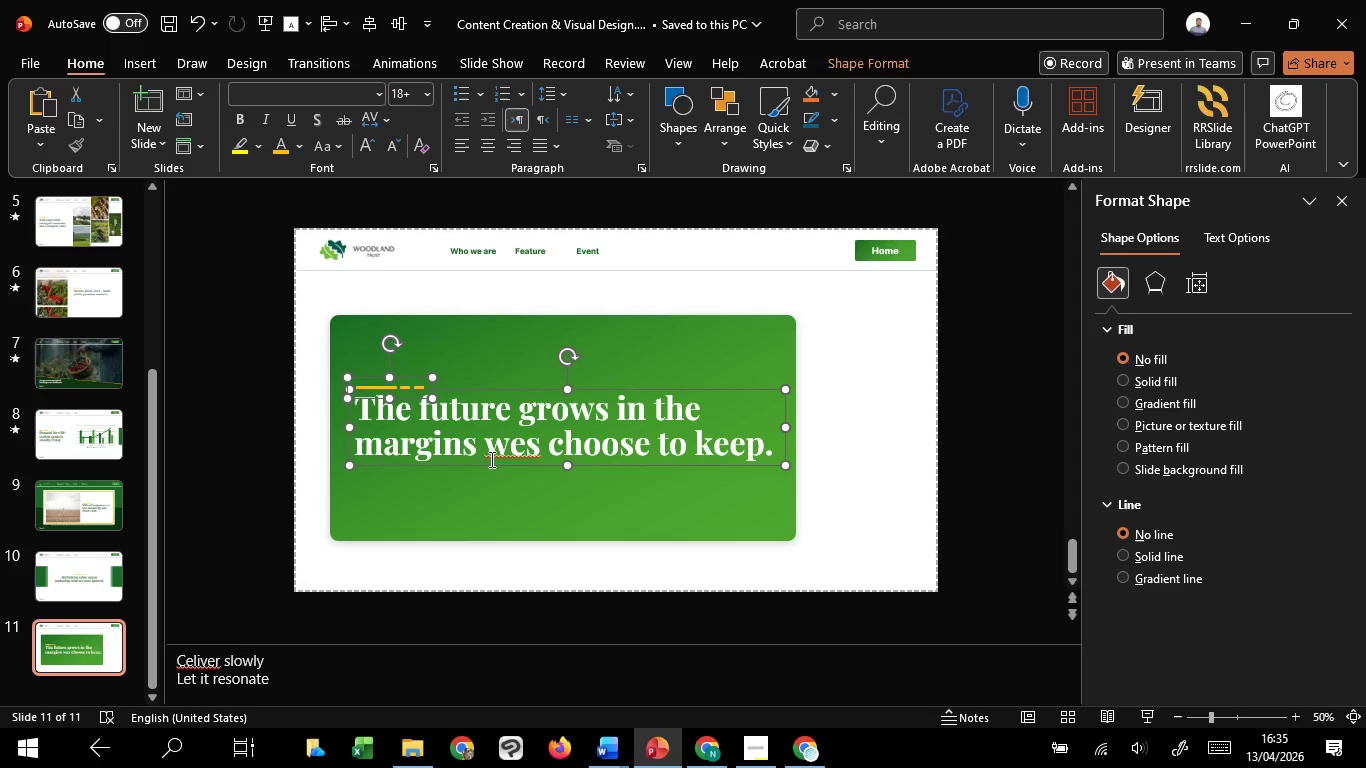 
key(Shift+ShiftLeft)
 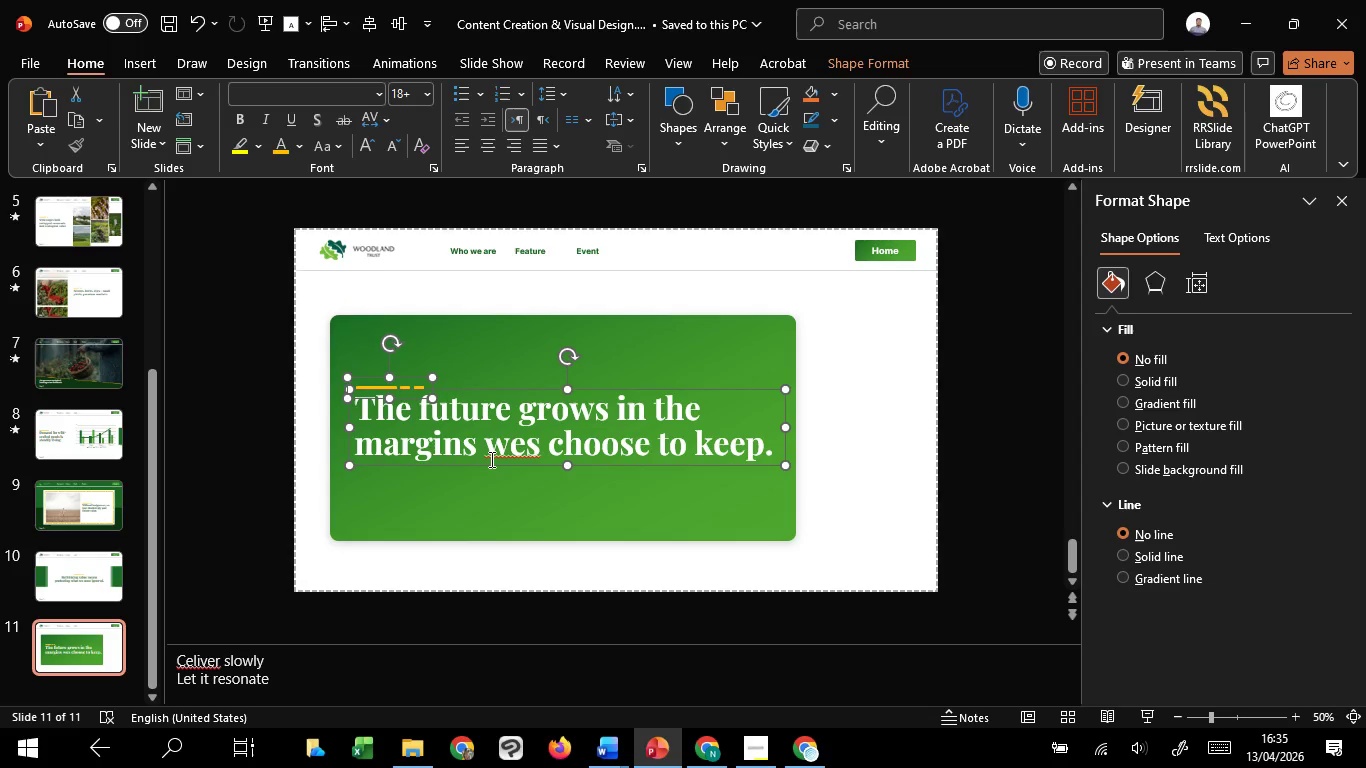 
key(Shift+ShiftLeft)
 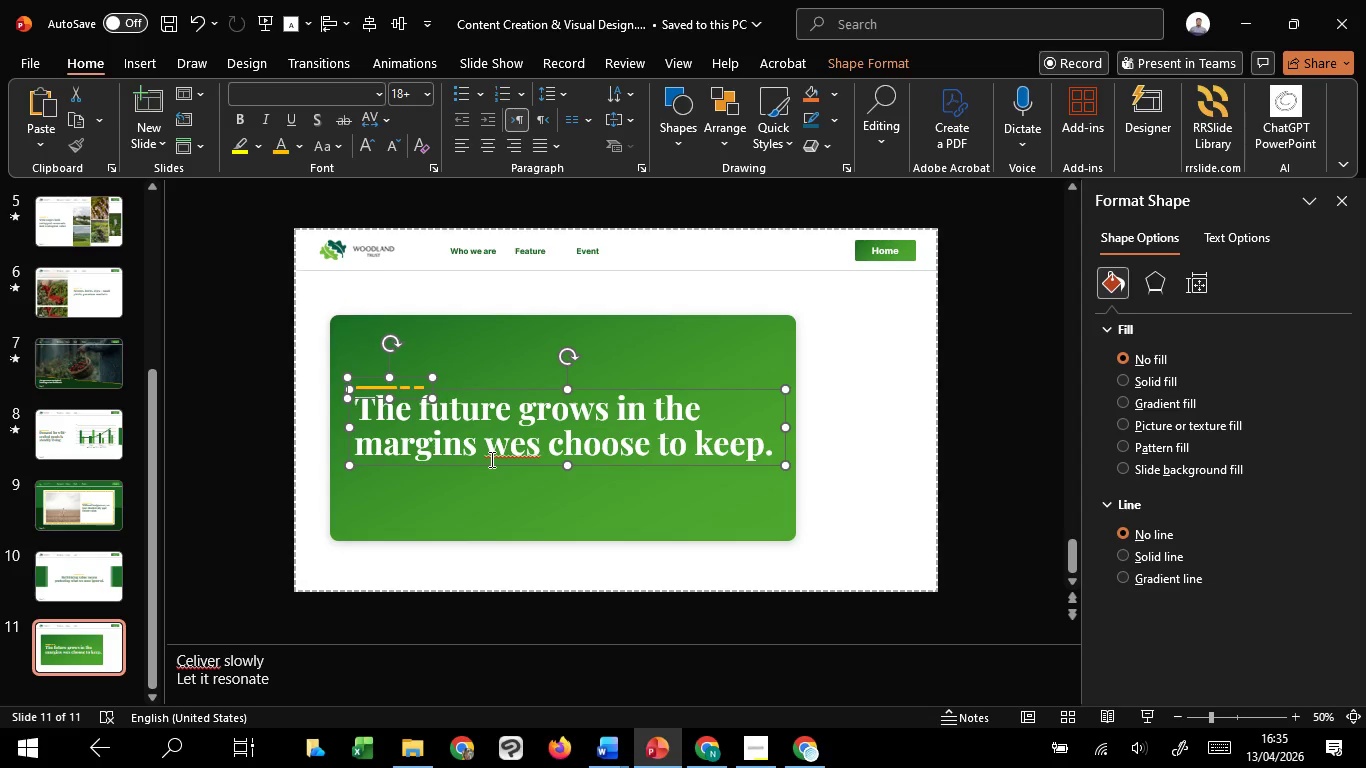 
key(Shift+ShiftLeft)
 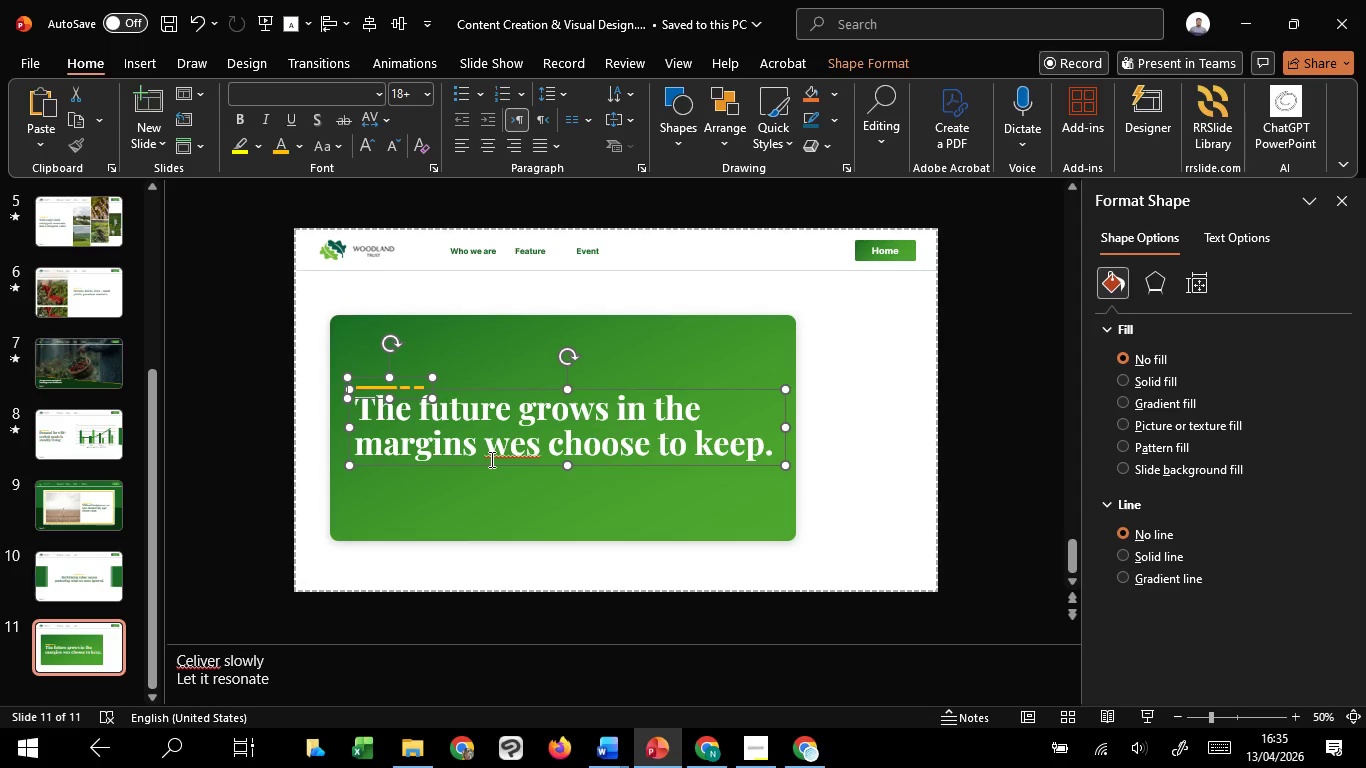 
key(Shift+ShiftLeft)
 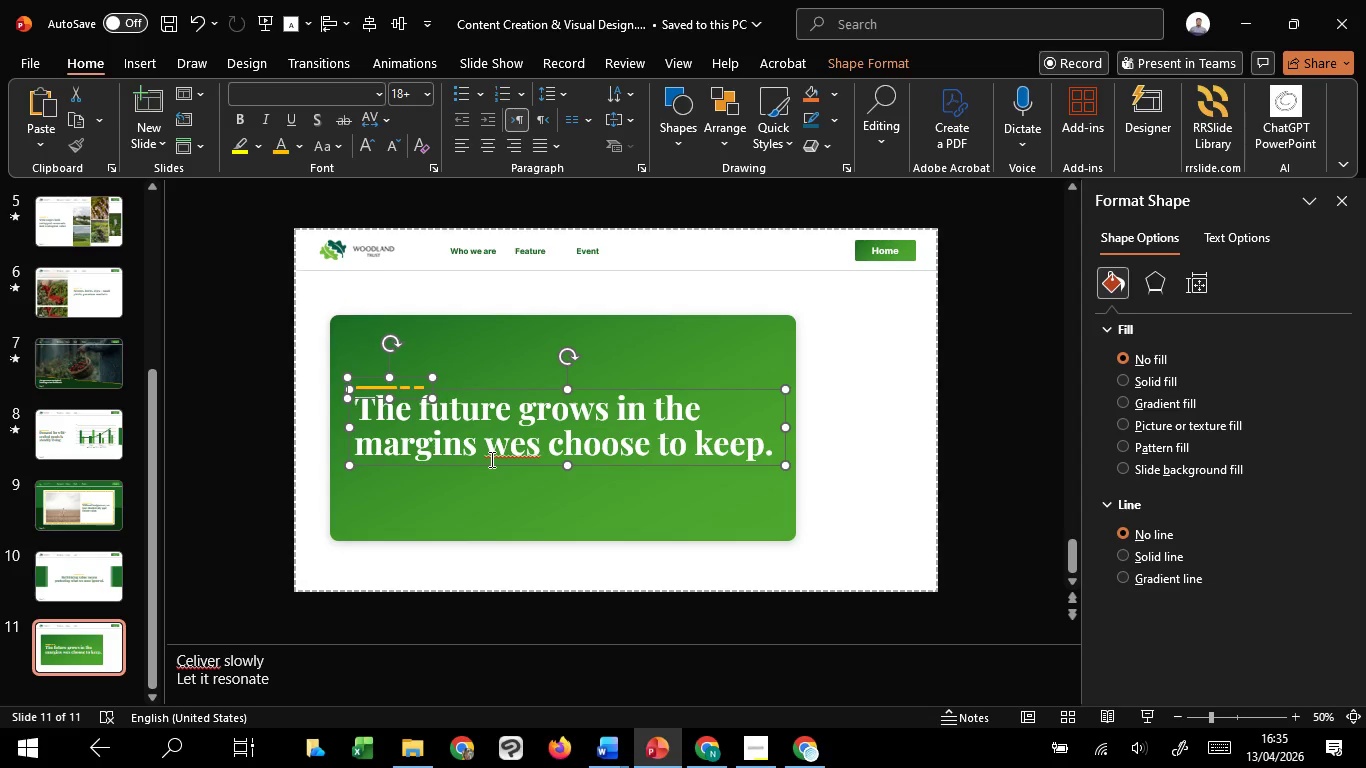 
key(Shift+ShiftLeft)
 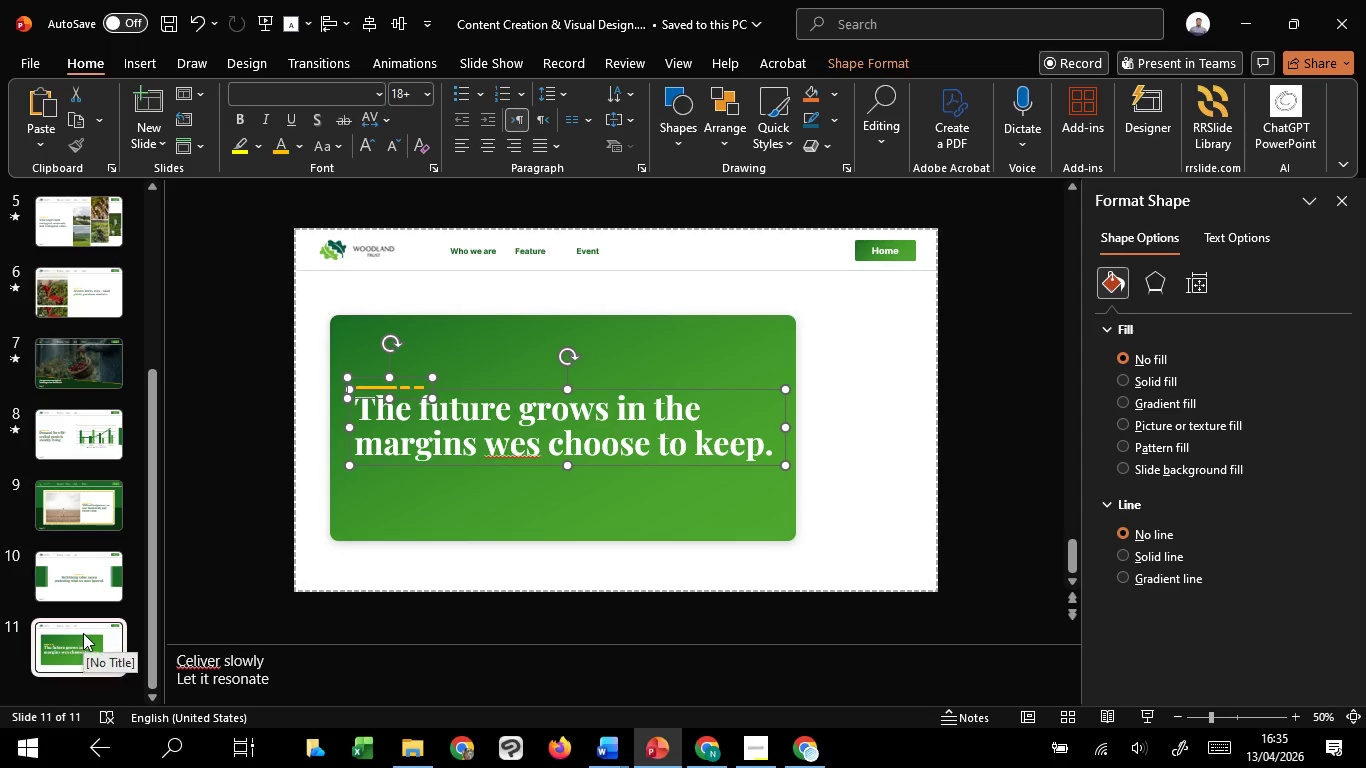 
key(ArrowLeft)
 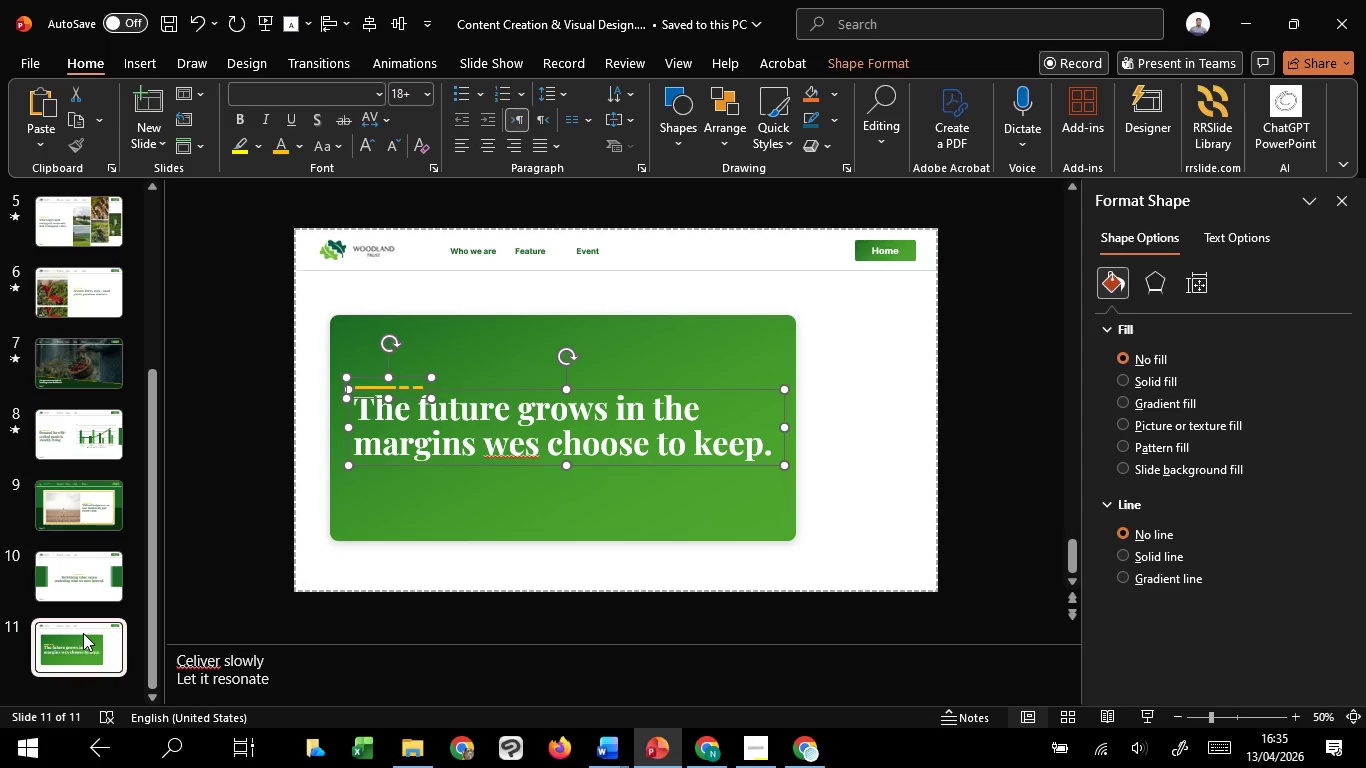 
key(ArrowLeft)
 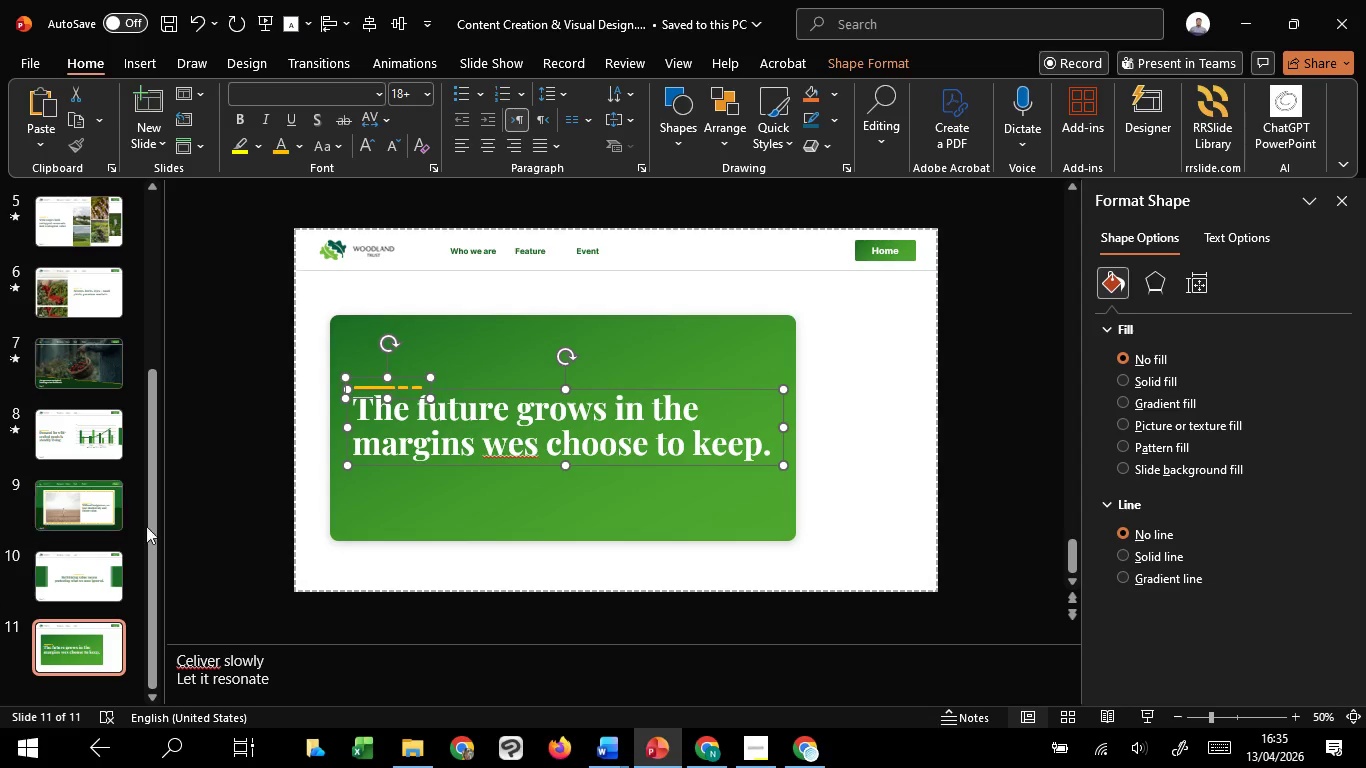 
left_click([227, 514])
 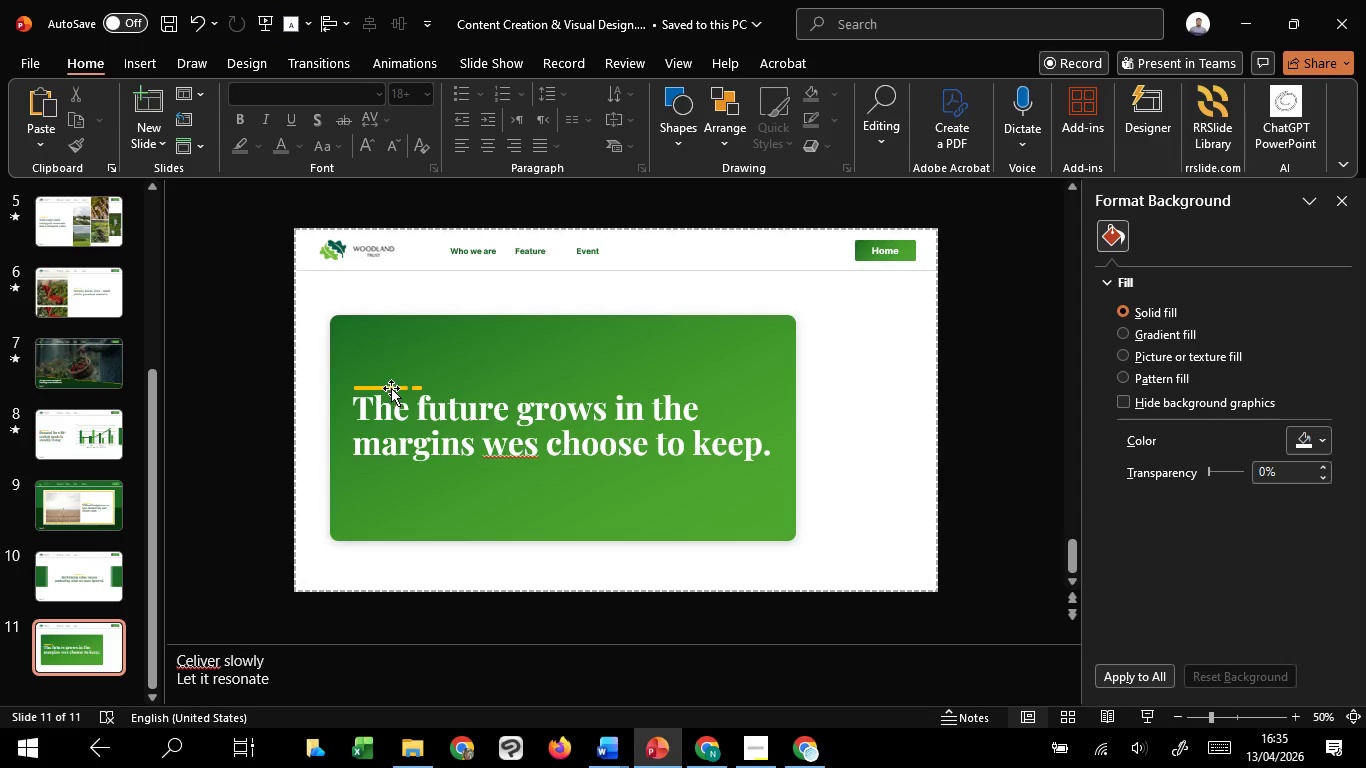 
left_click([386, 383])
 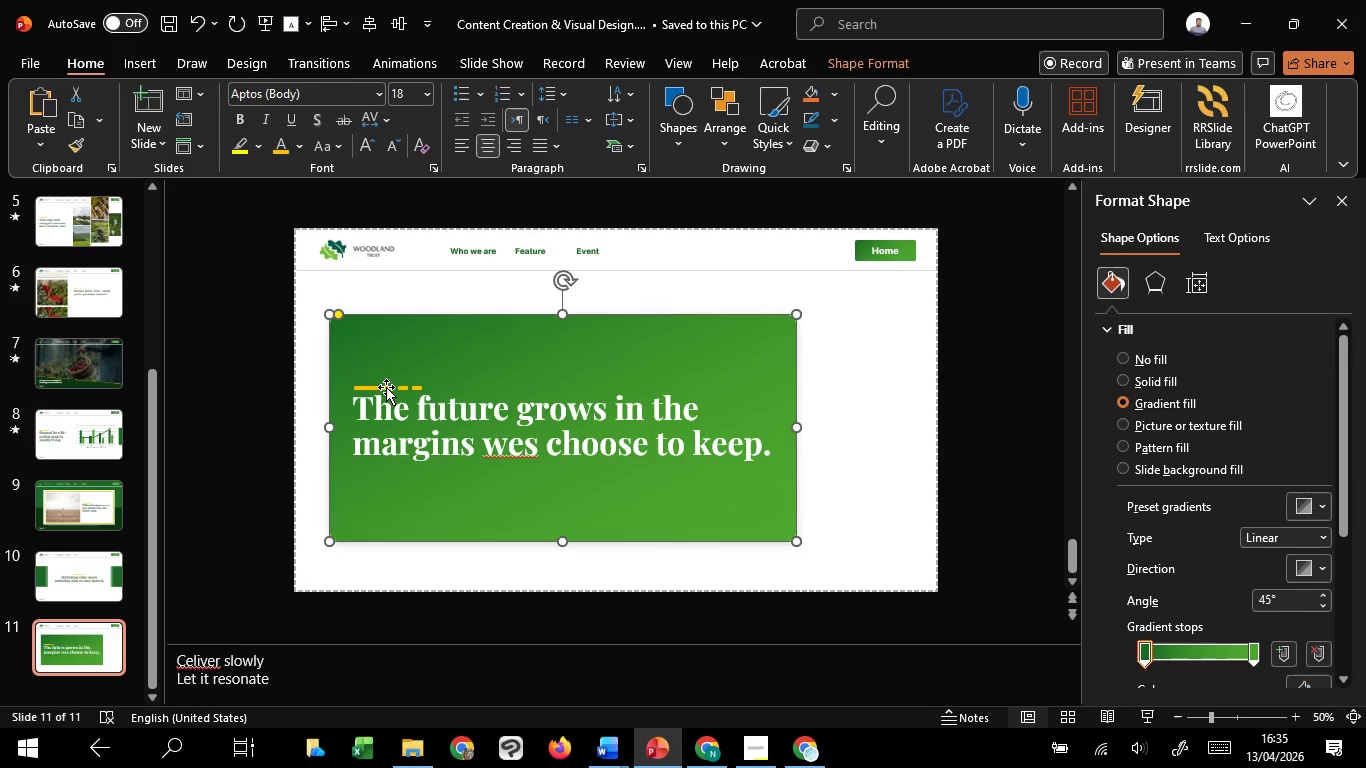 
left_click([386, 387])
 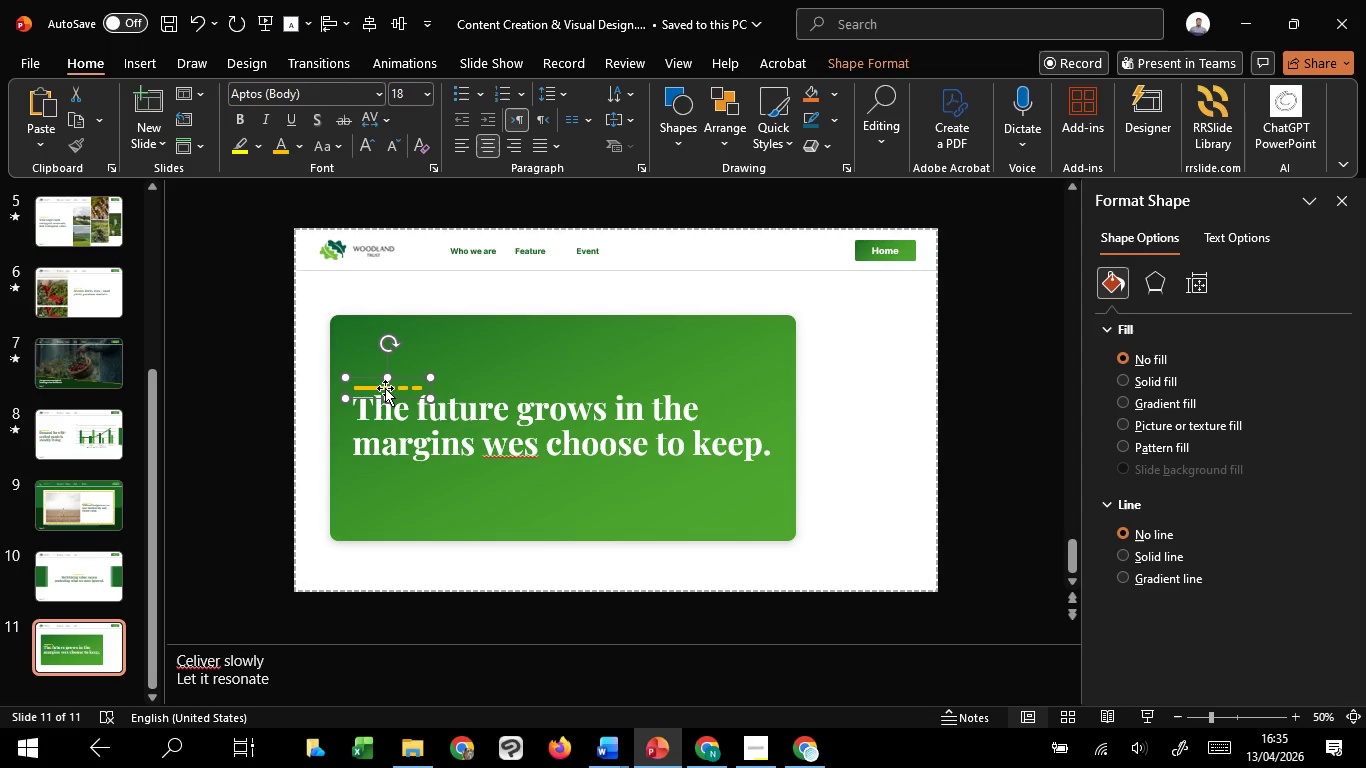 
key(ArrowUp)
 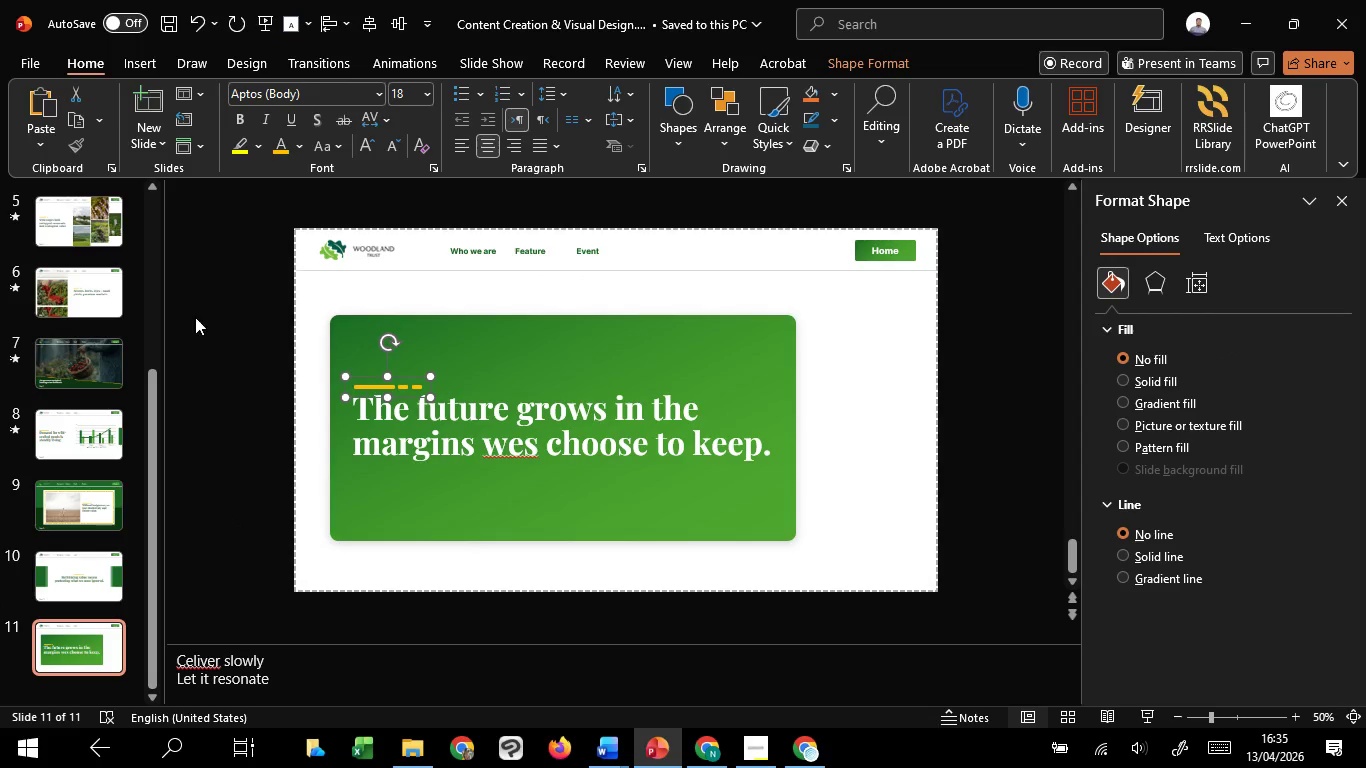 
left_click([217, 323])
 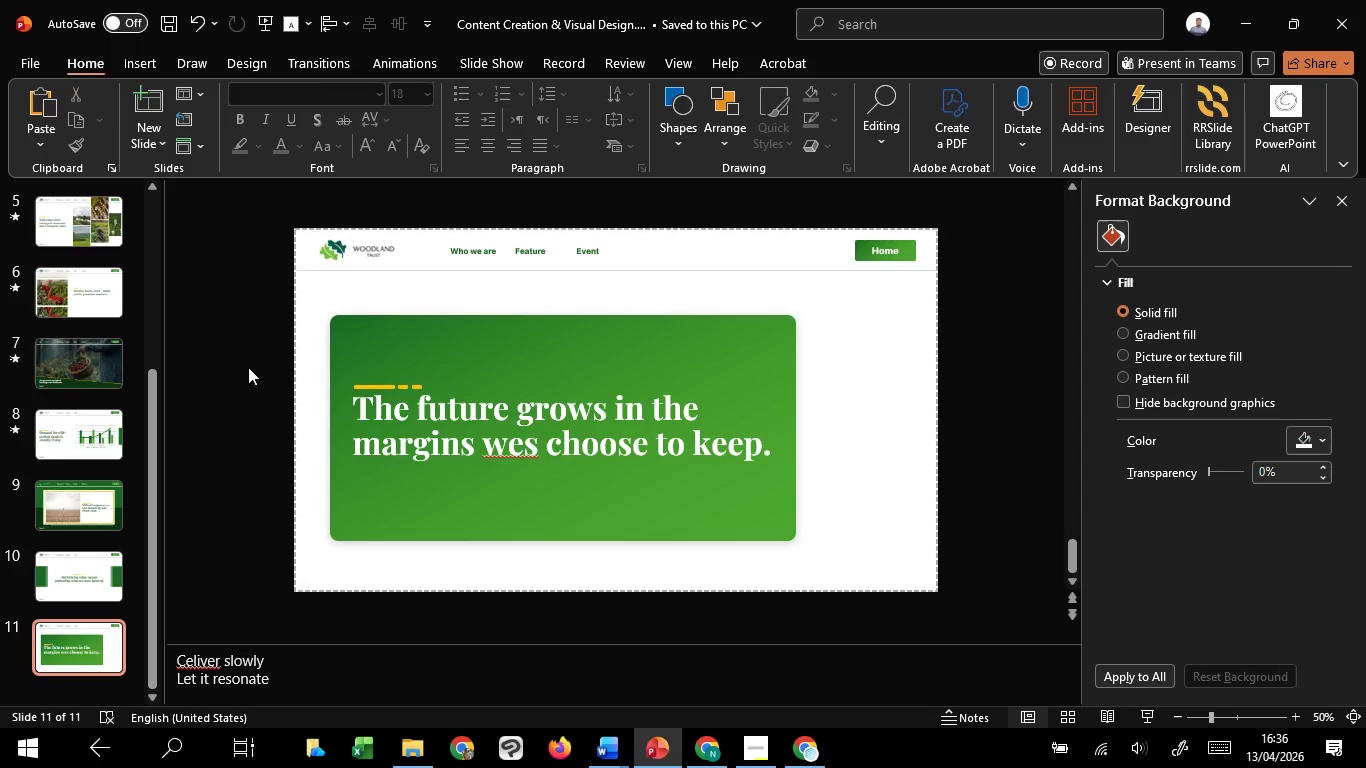 
wait(101.81)
 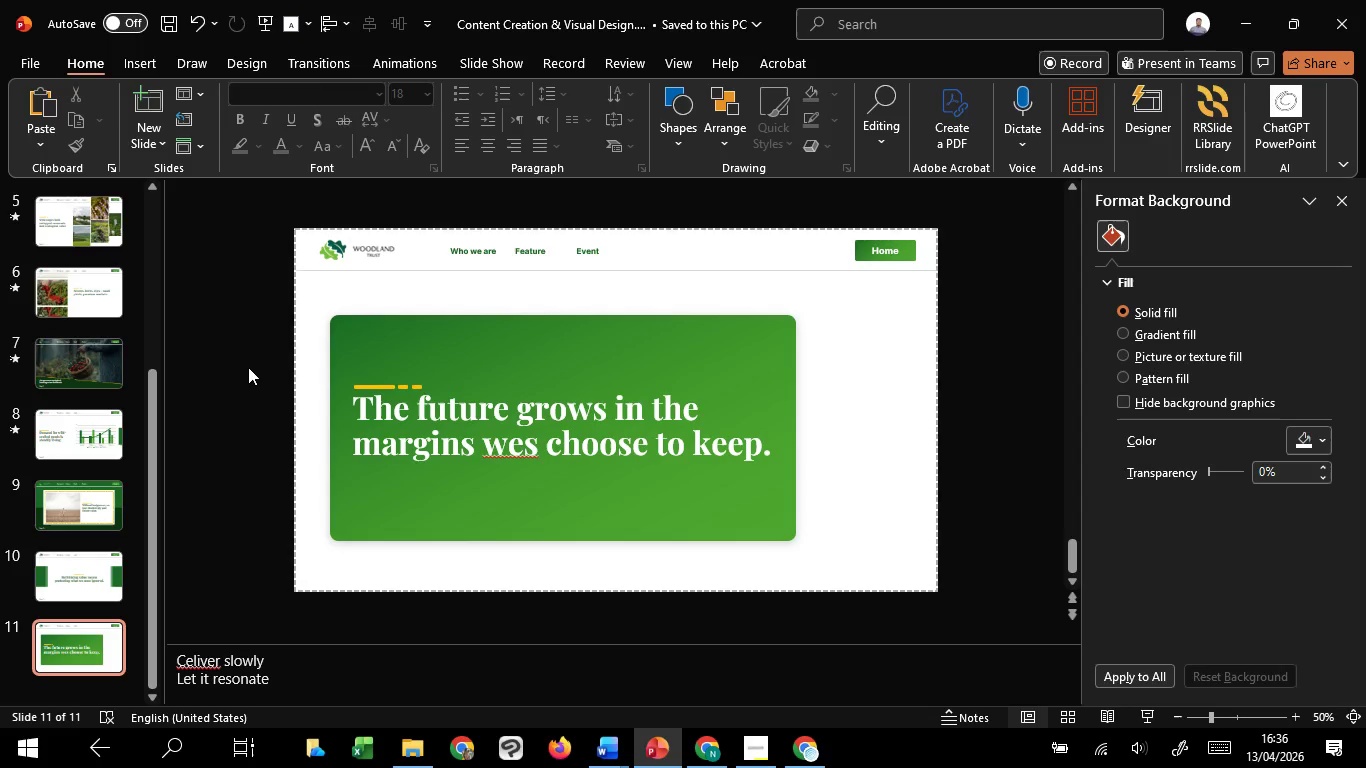 
left_click([82, 586])
 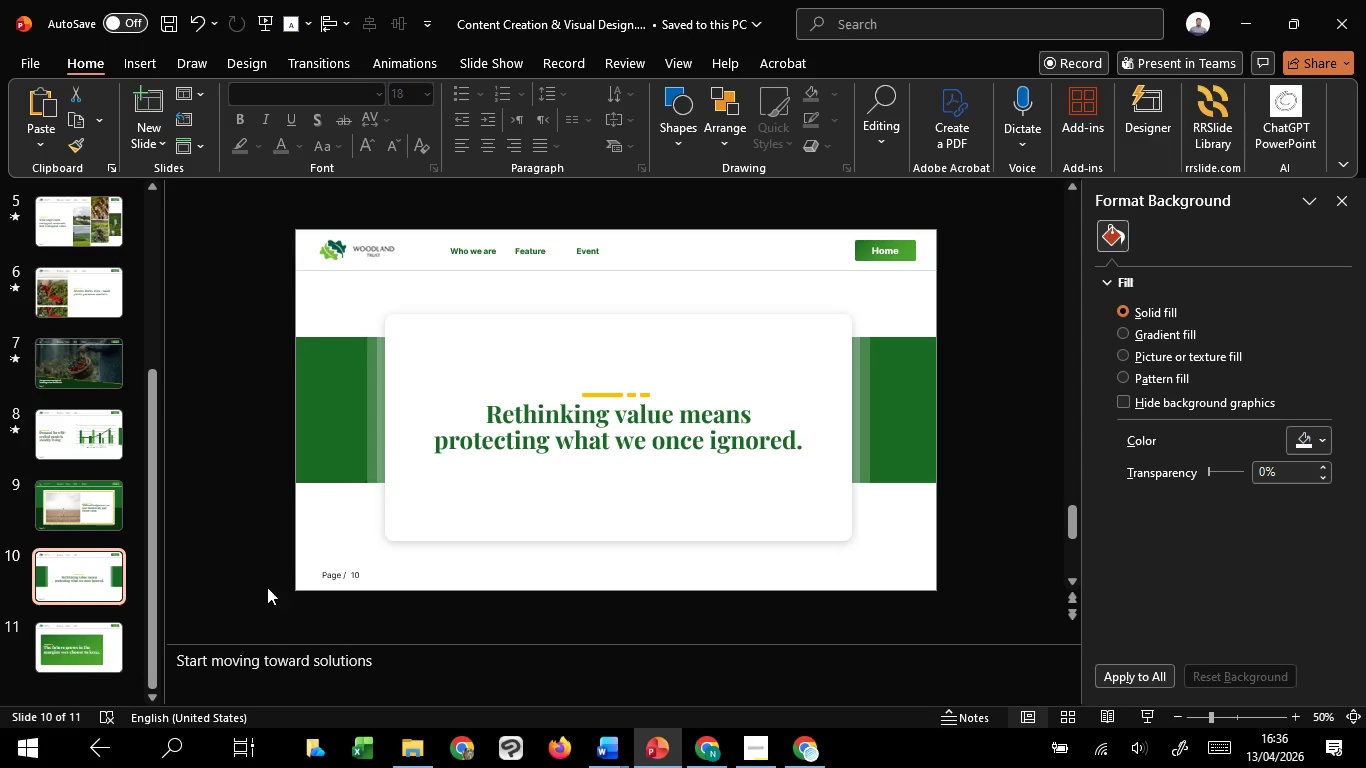 
left_click_drag(start_coordinate=[249, 552], to_coordinate=[483, 635])
 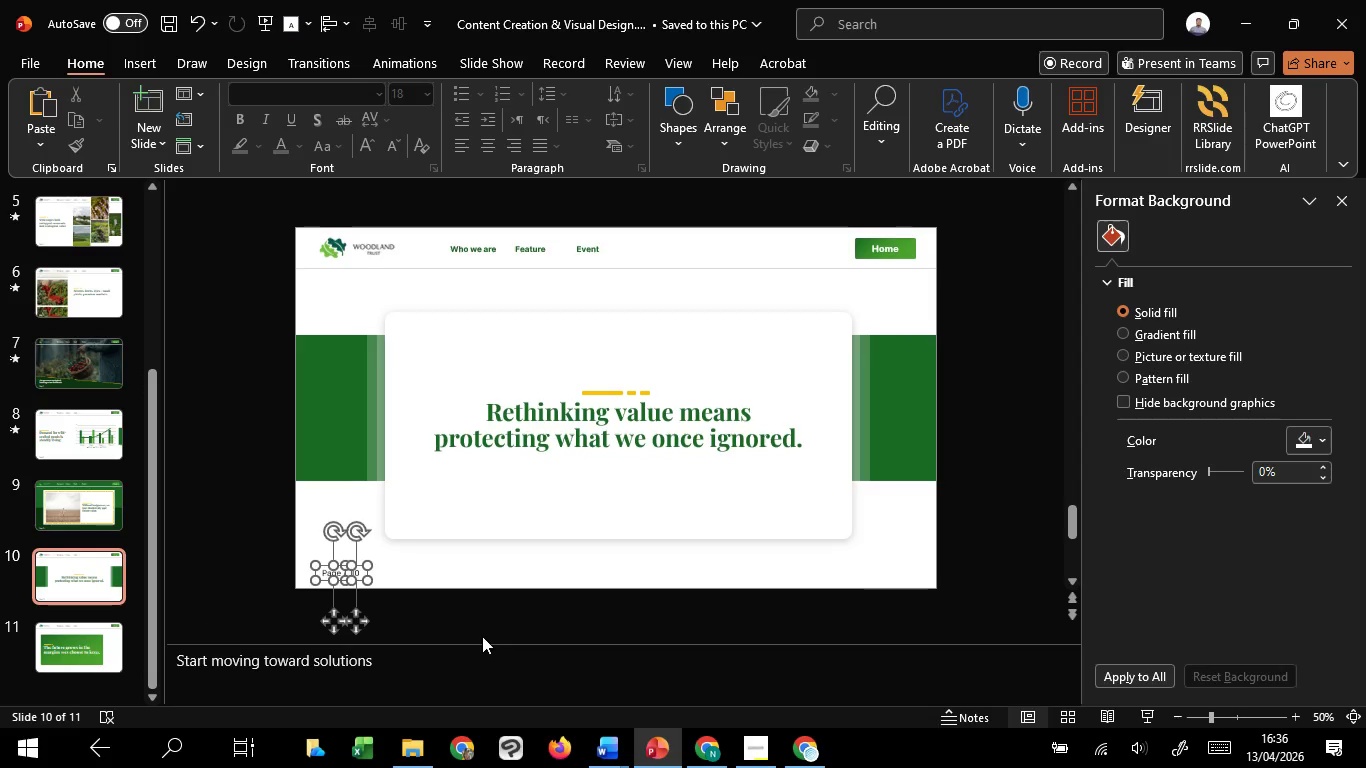 
key(Control+C)
 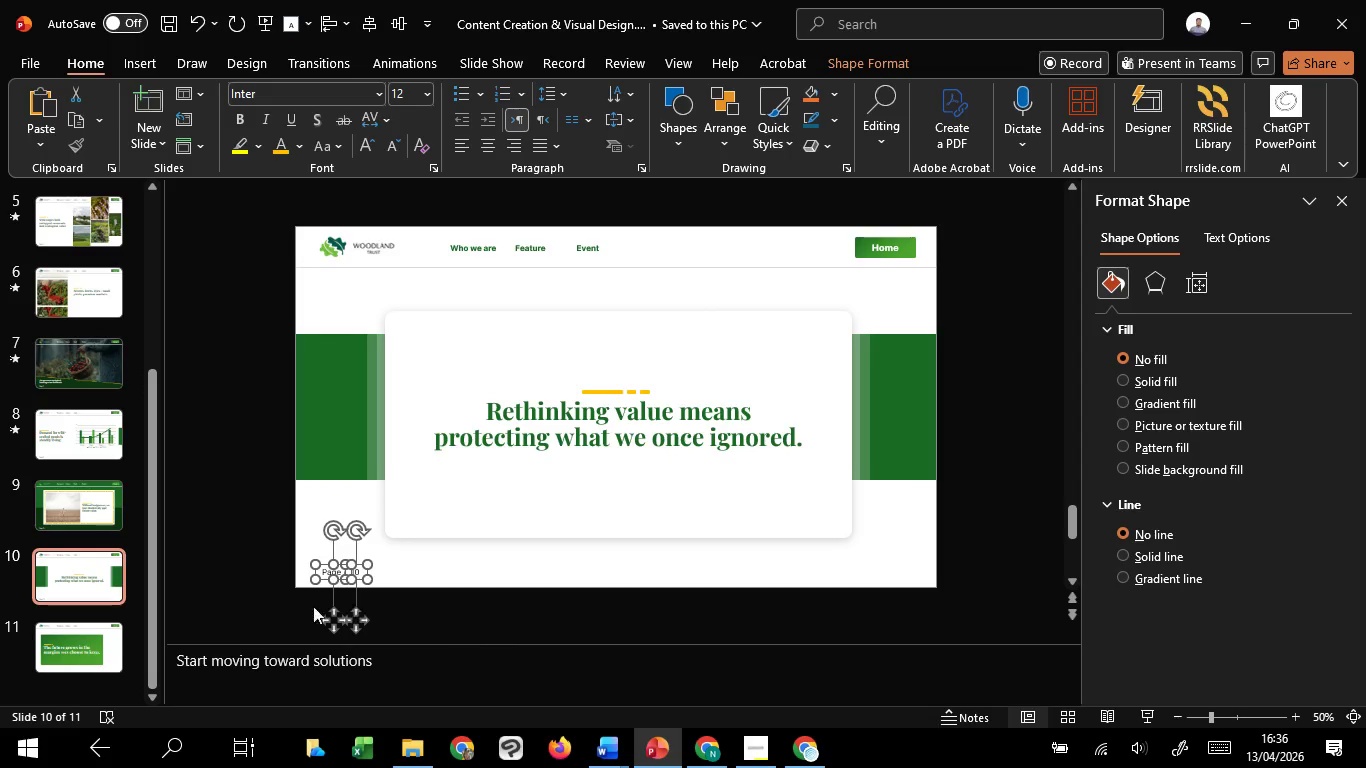 
key(Control+C)
 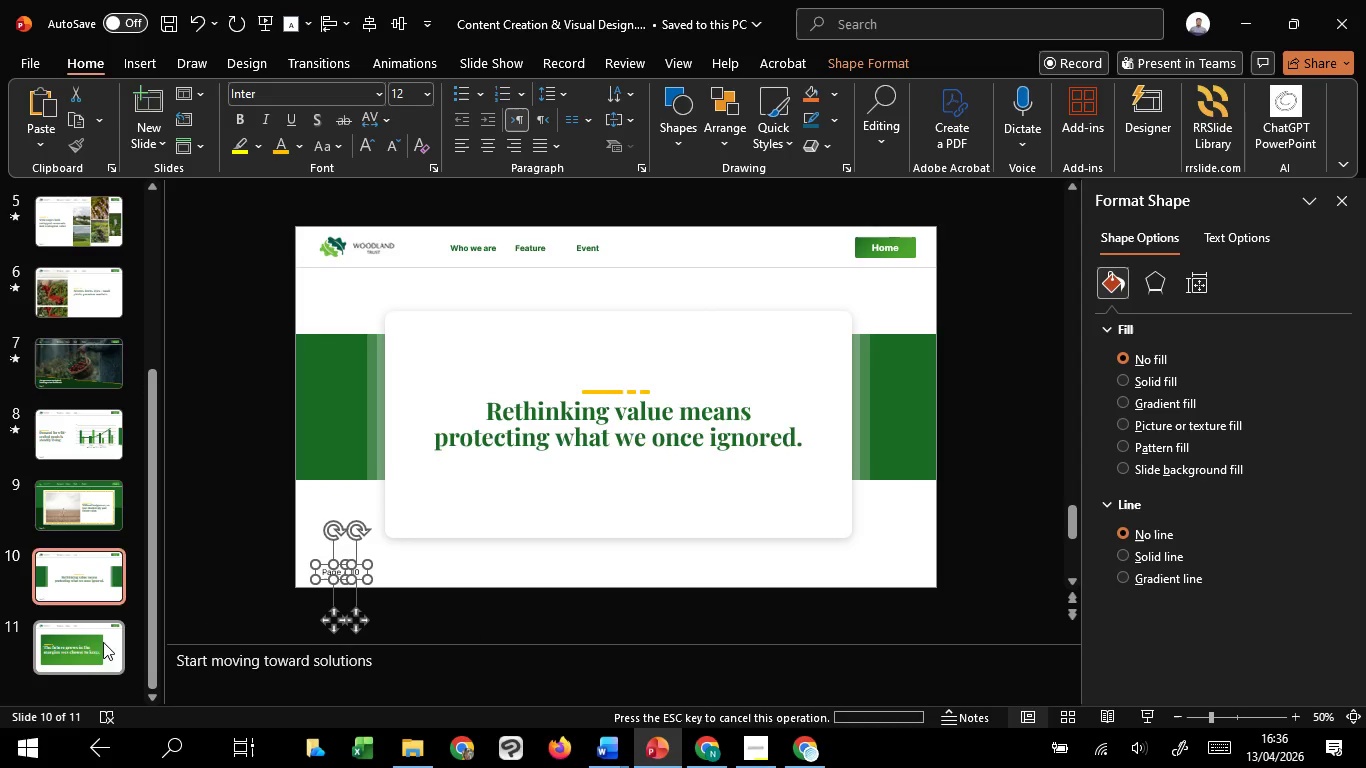 
left_click([102, 643])
 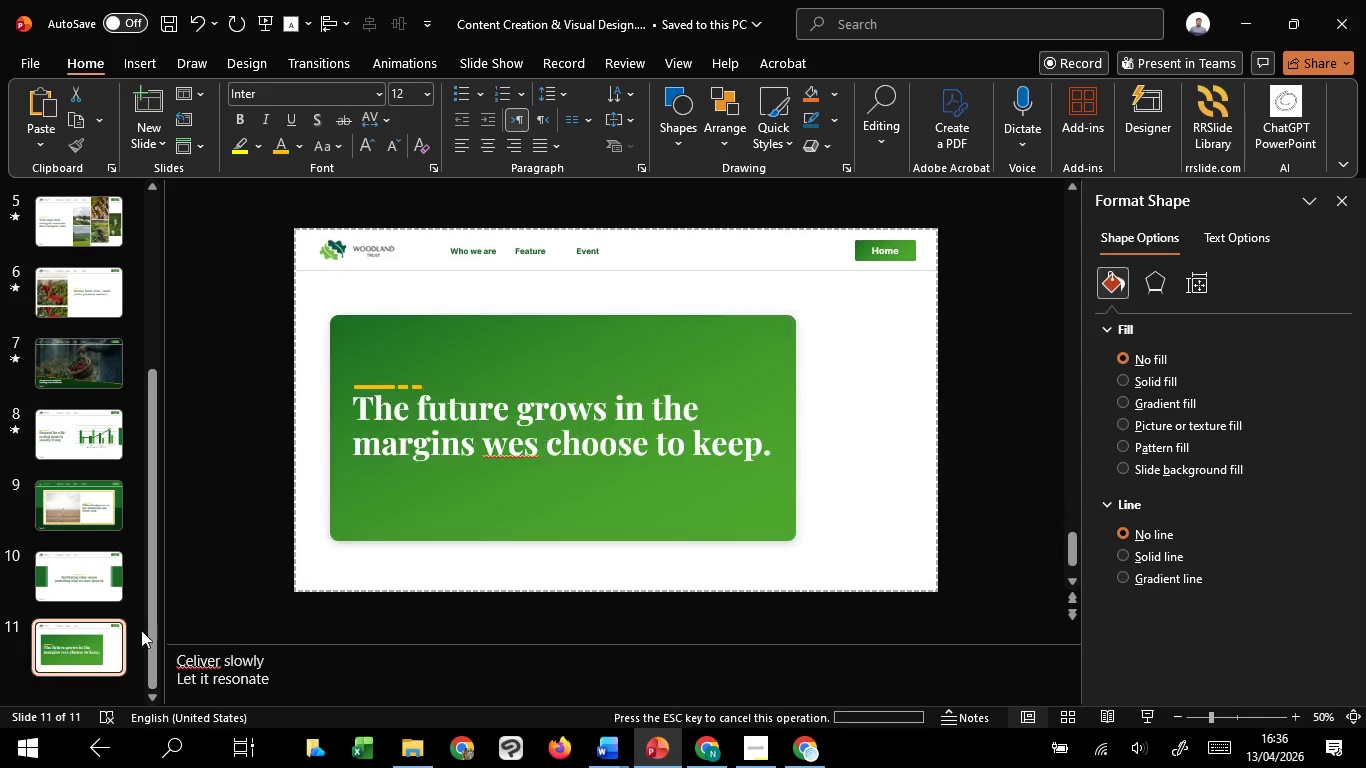 
key(Control+V)
 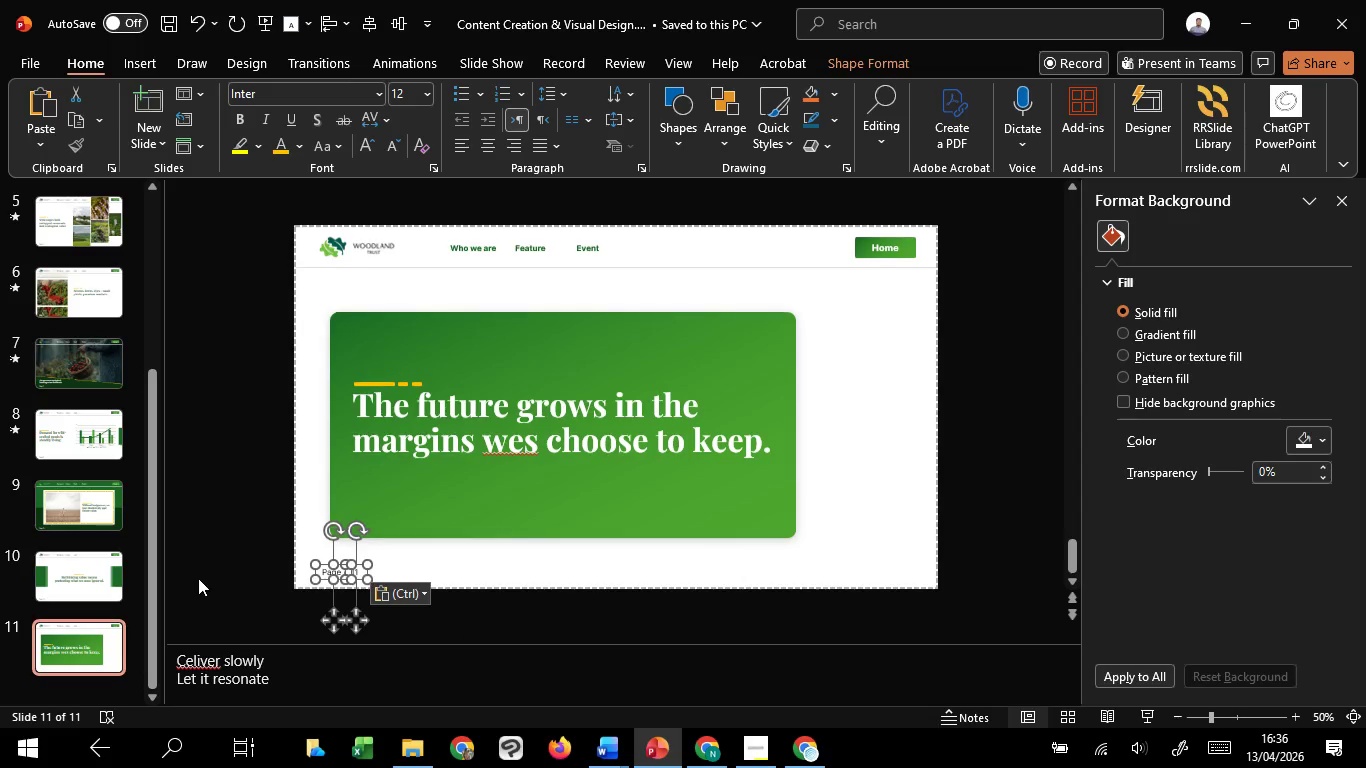 
left_click([198, 578])
 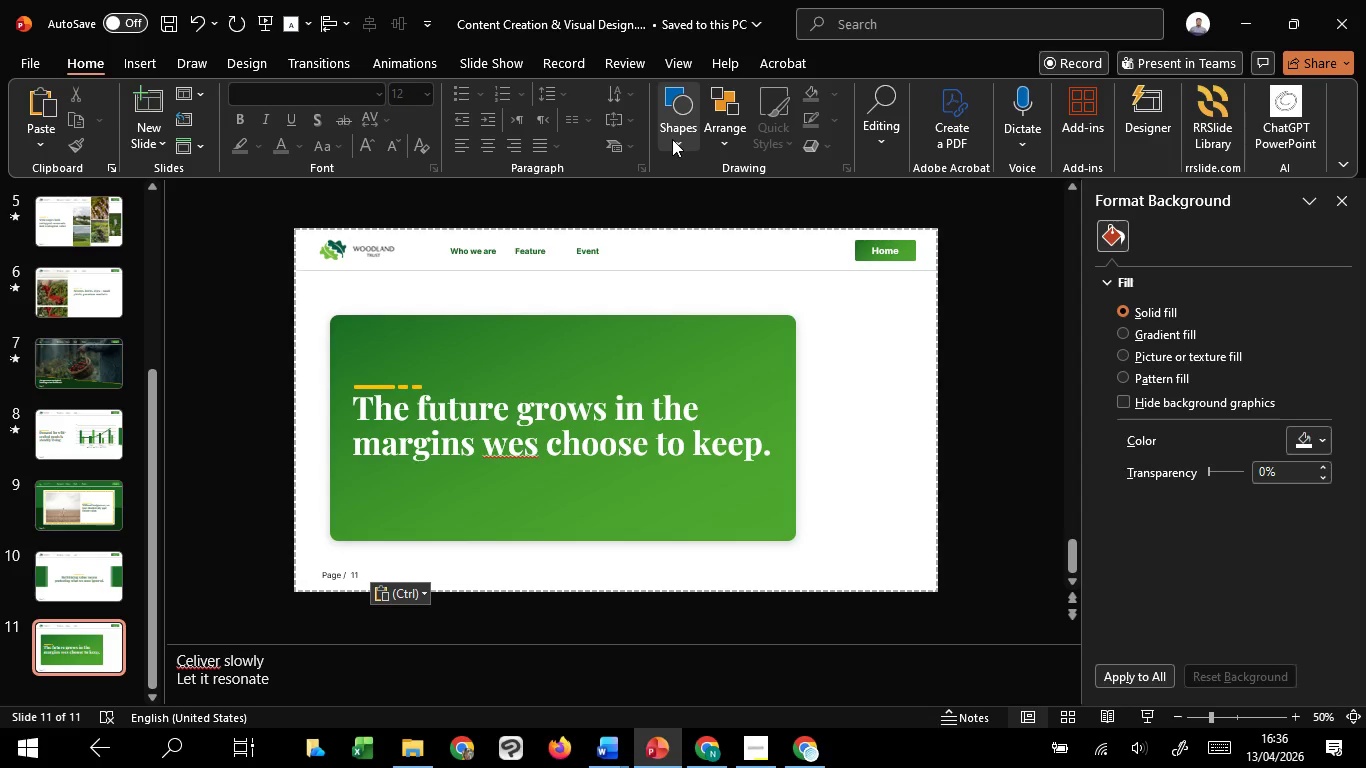 
left_click([890, 361])
 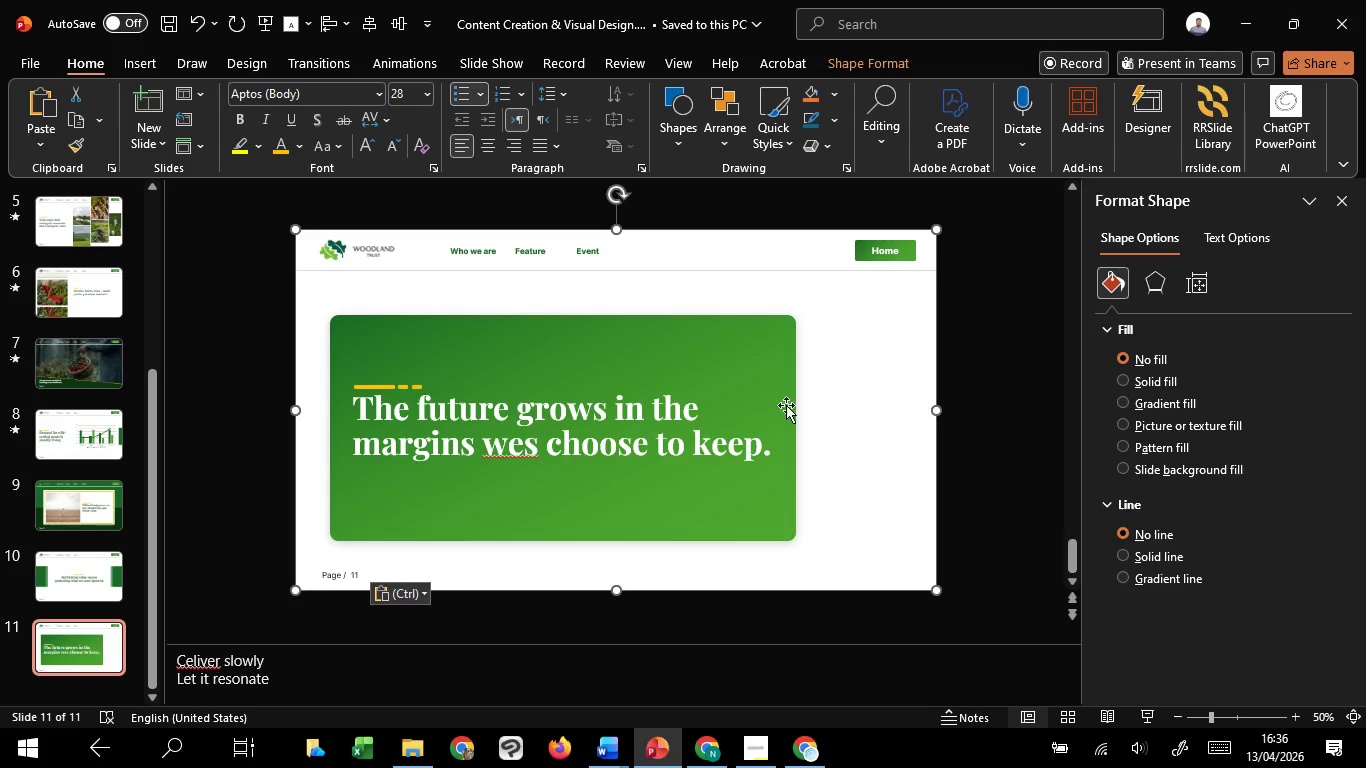 
left_click([462, 421])
 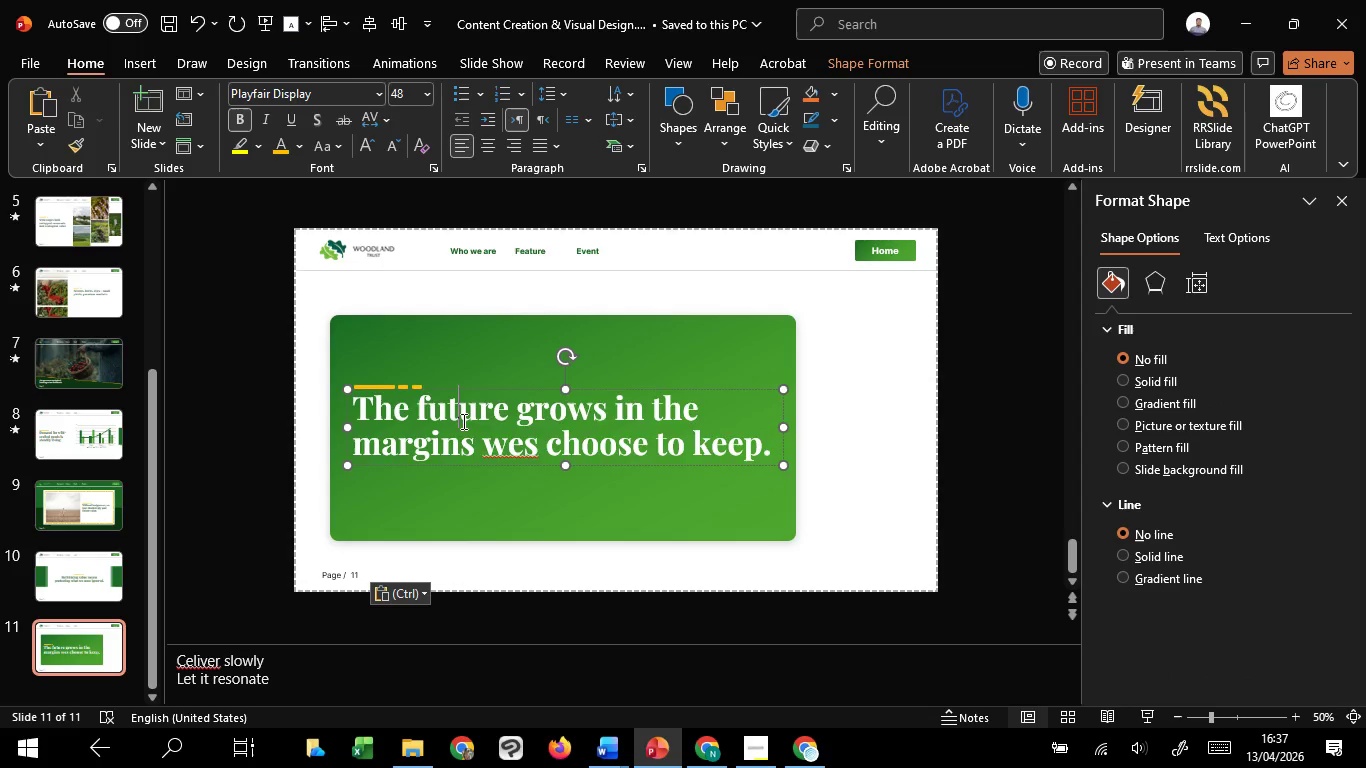 
key(Control+A)
 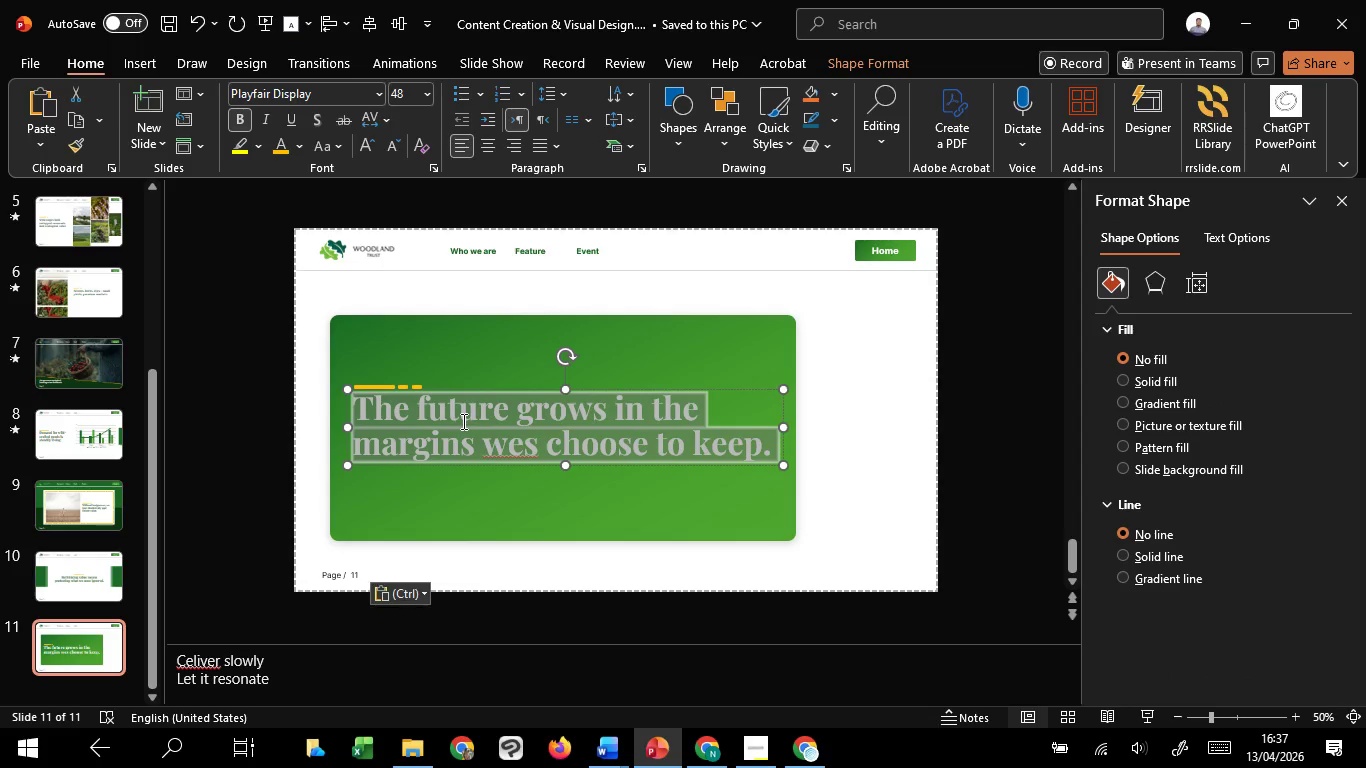 
key(Control+C)
 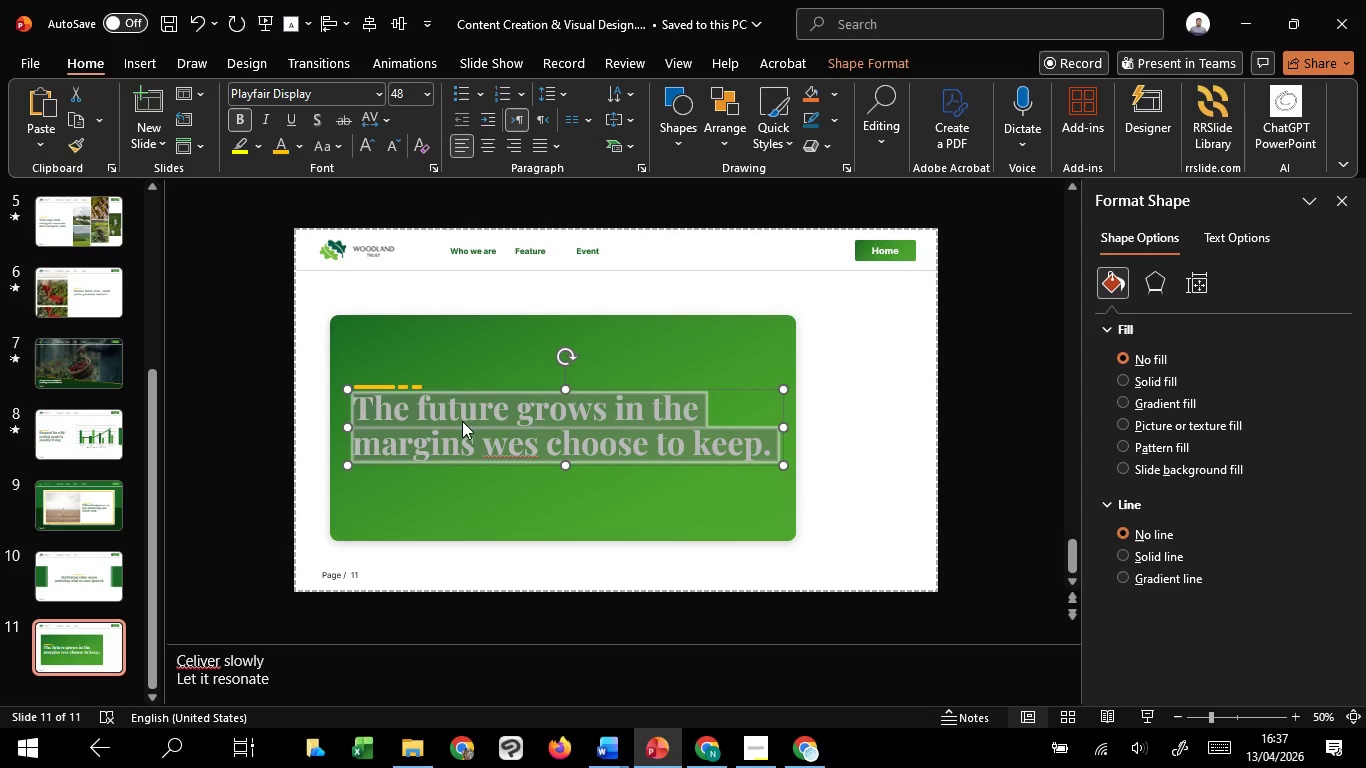 
key(Control+C)
 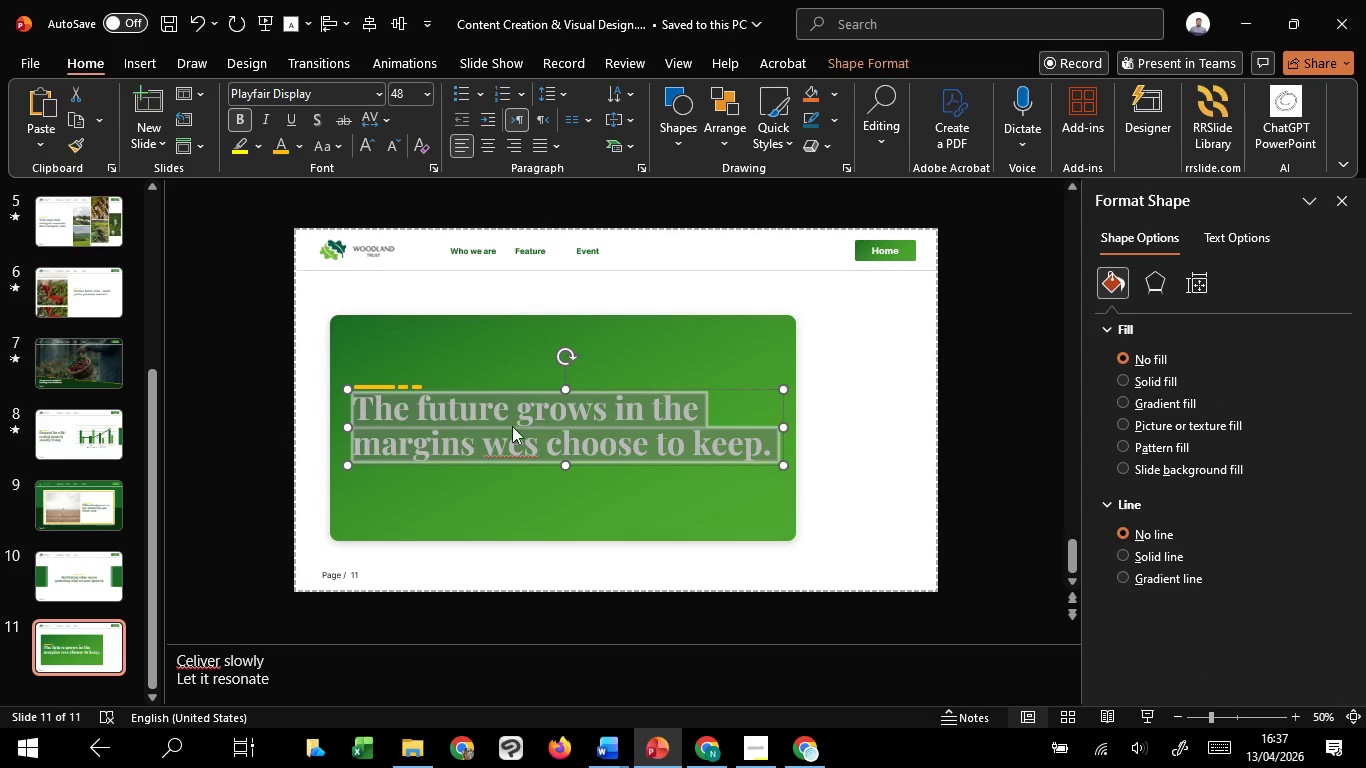 
key(Control+C)
 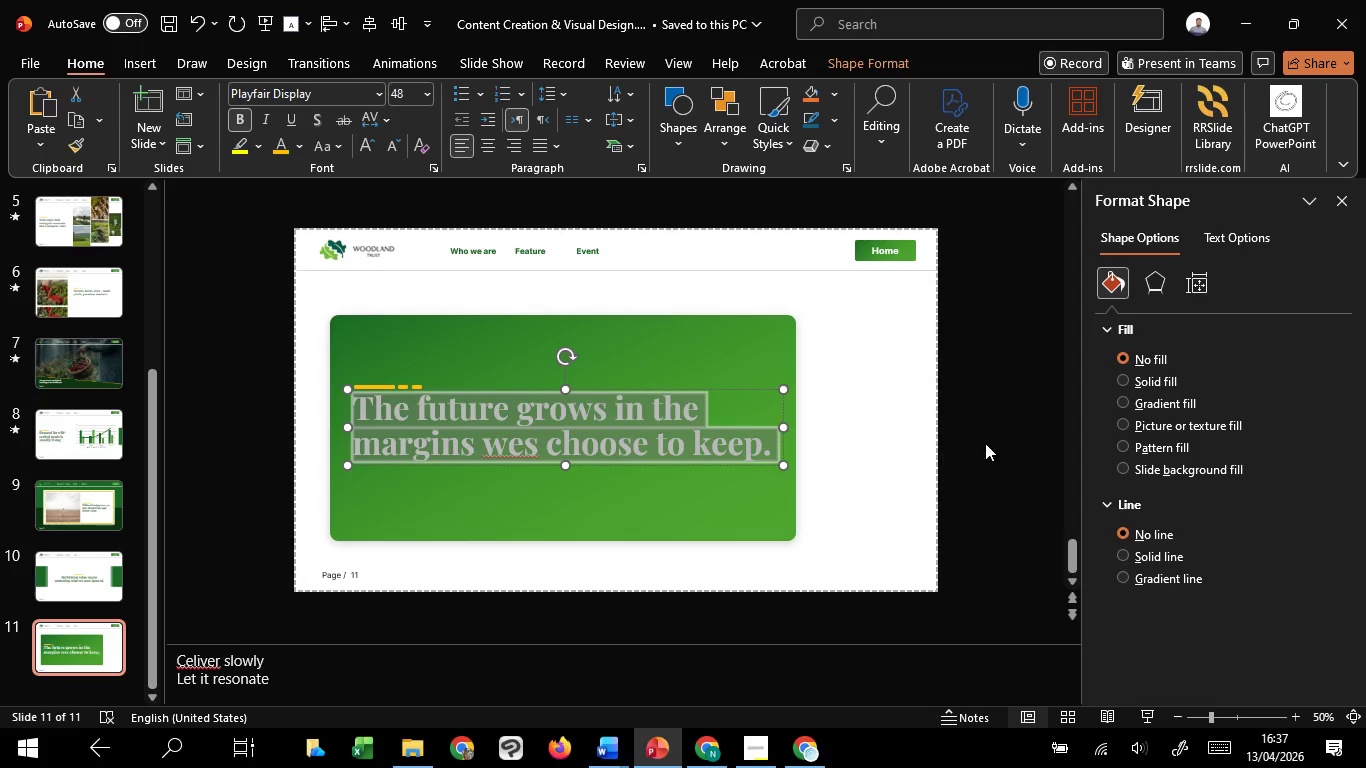 
left_click([988, 442])
 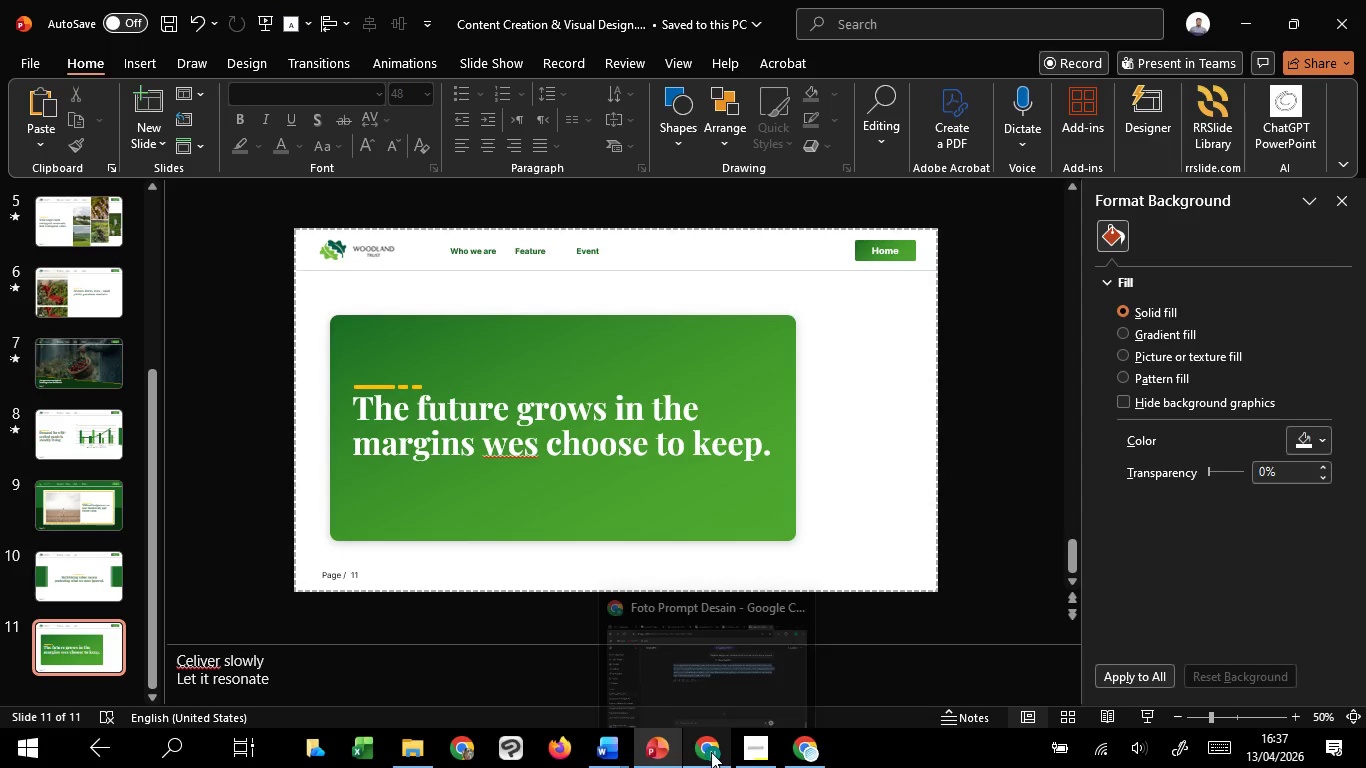 
left_click([728, 670])
 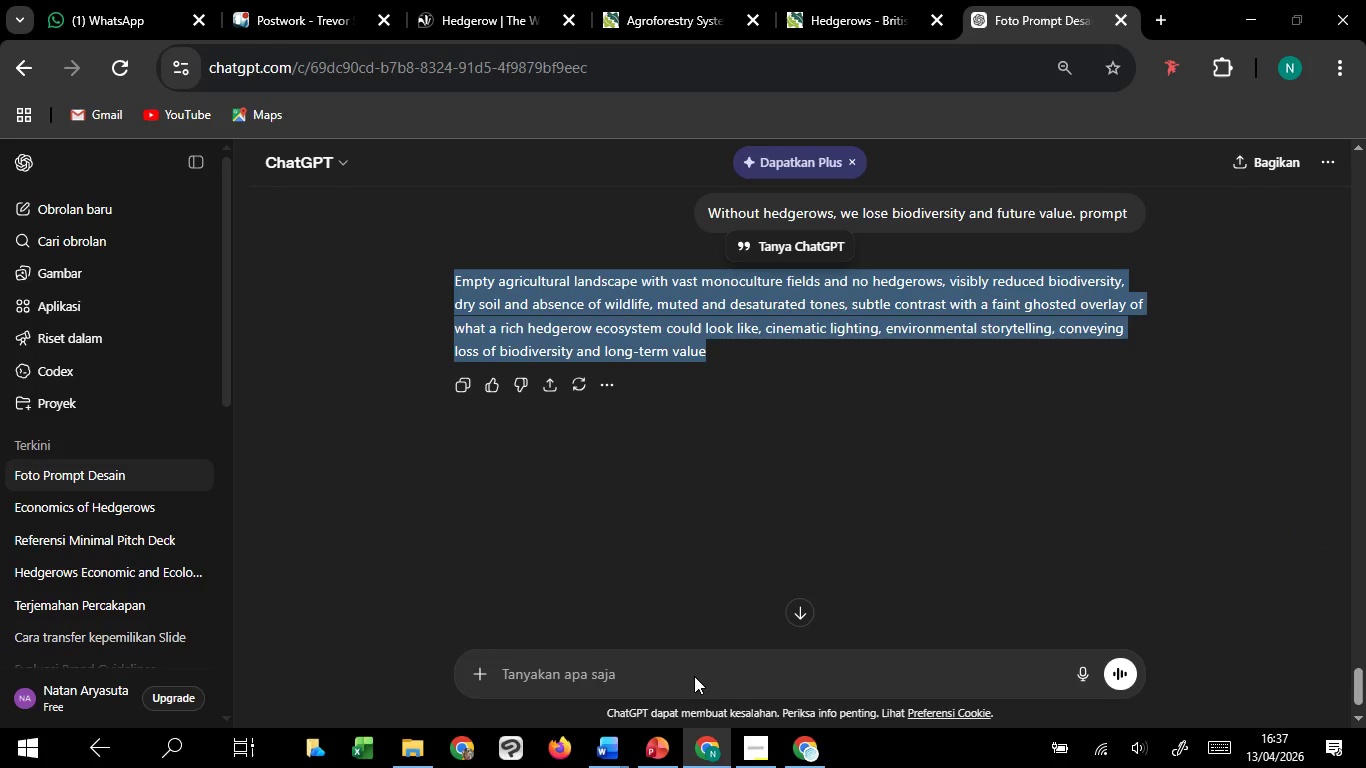 
left_click([694, 675])
 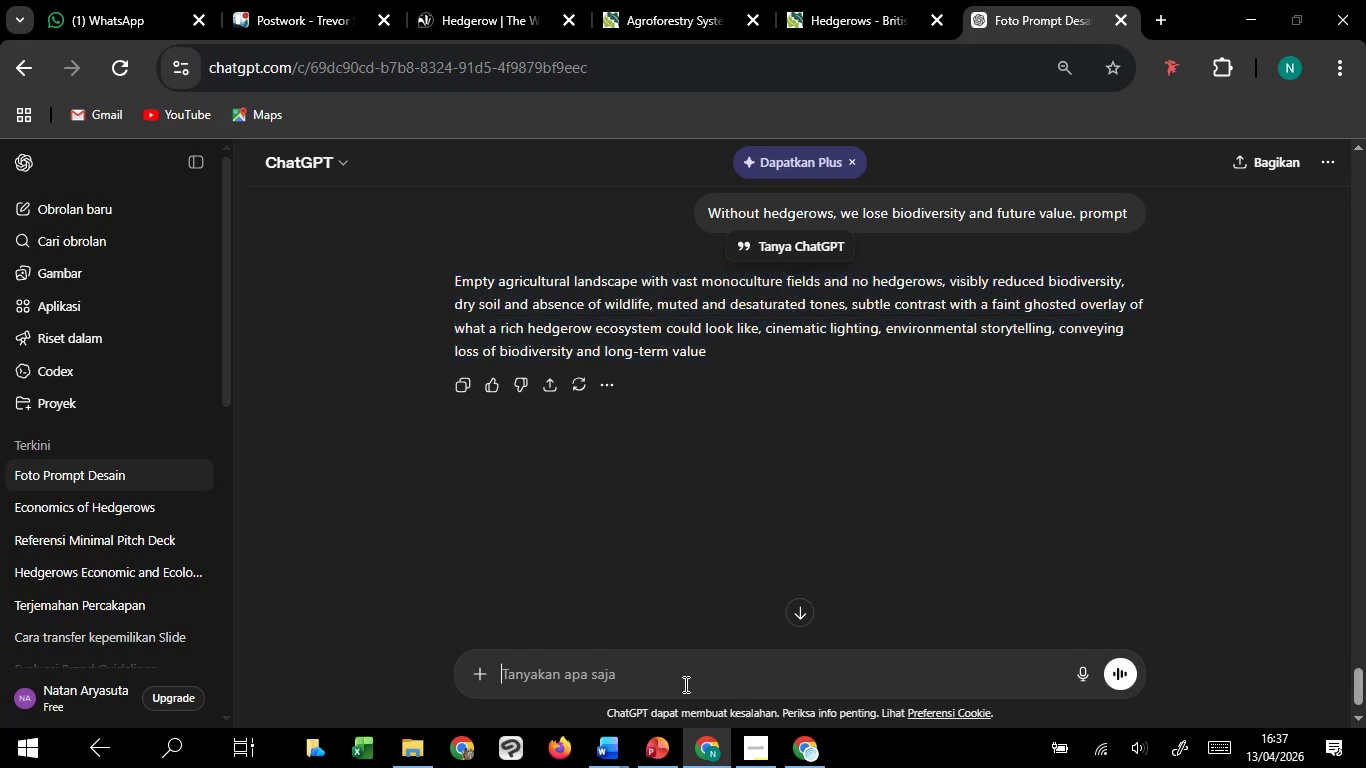 
left_click([684, 684])
 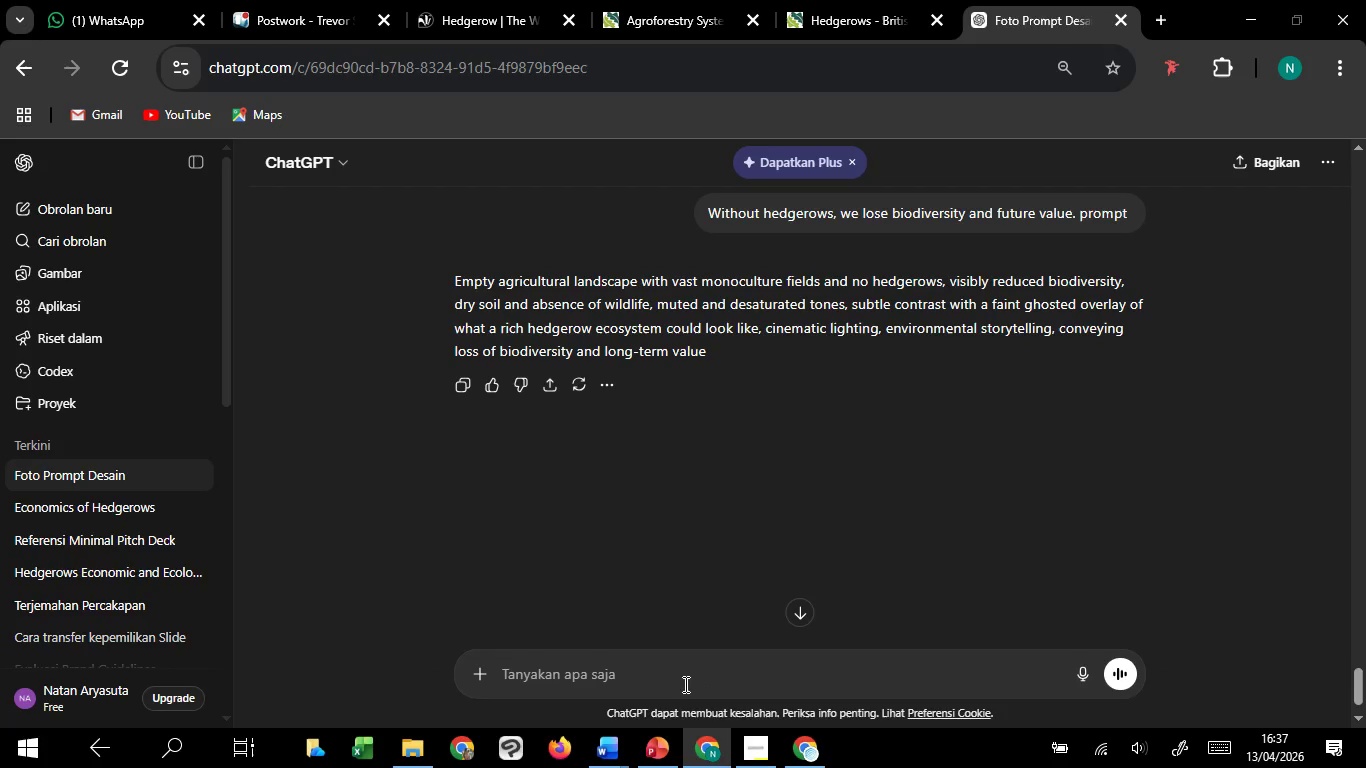 
key(Control+V)
 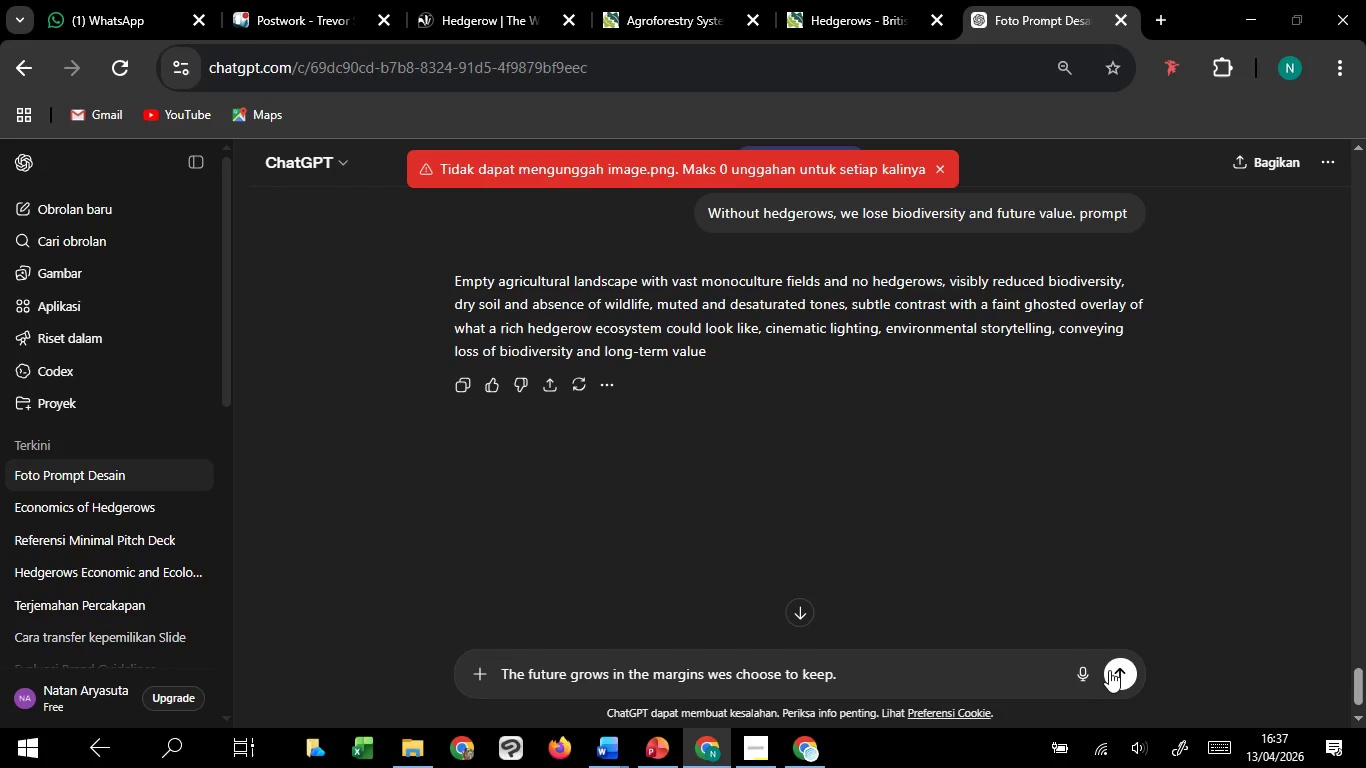 
left_click([1115, 668])
 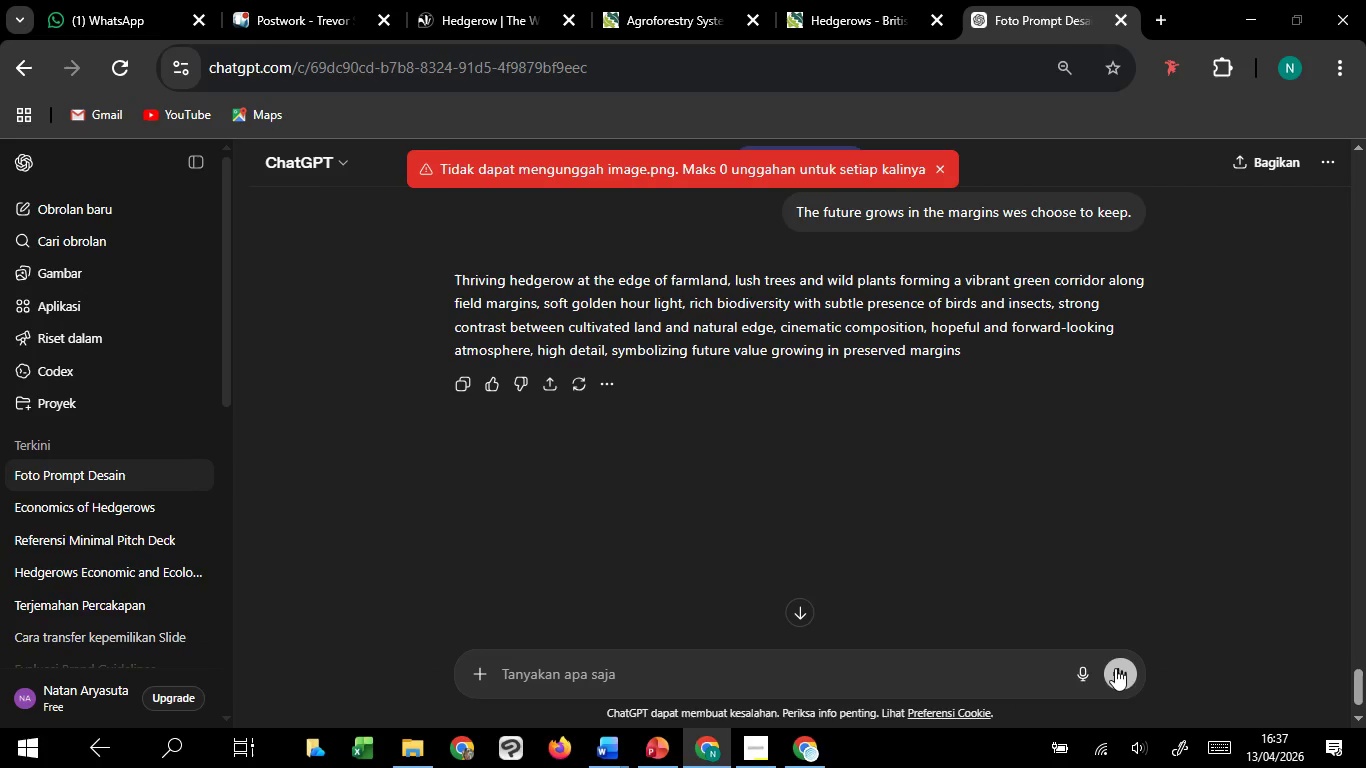 
wait(7.81)
 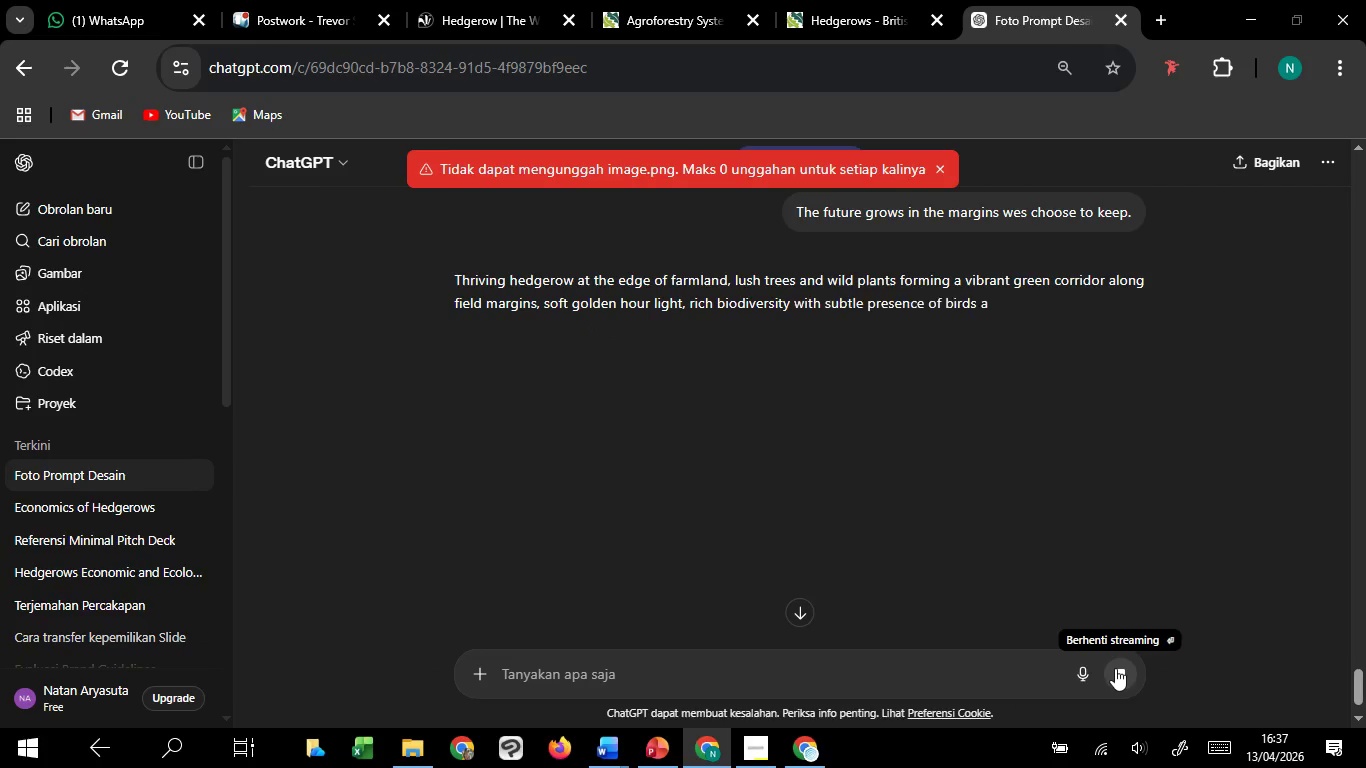 
left_click_drag(start_coordinate=[458, 278], to_coordinate=[967, 364])
 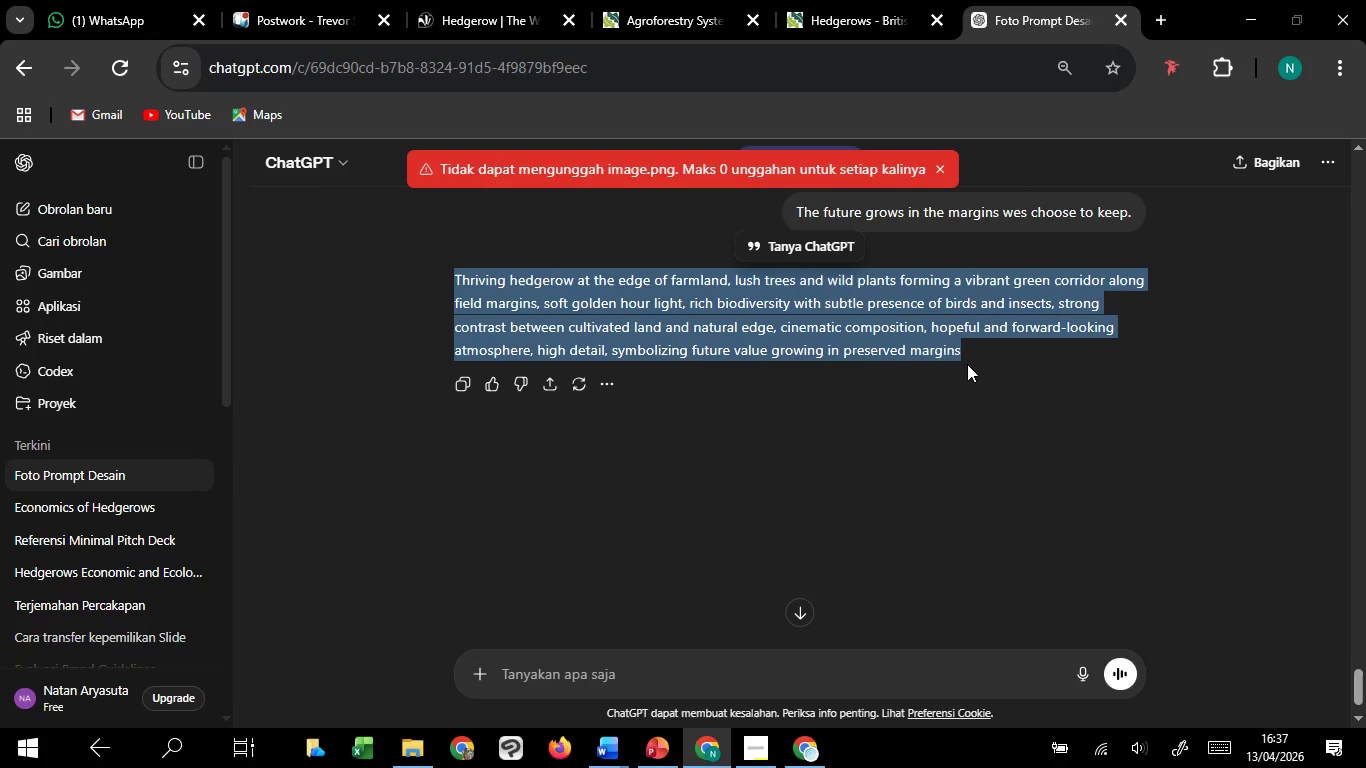 
key(Control+C)
 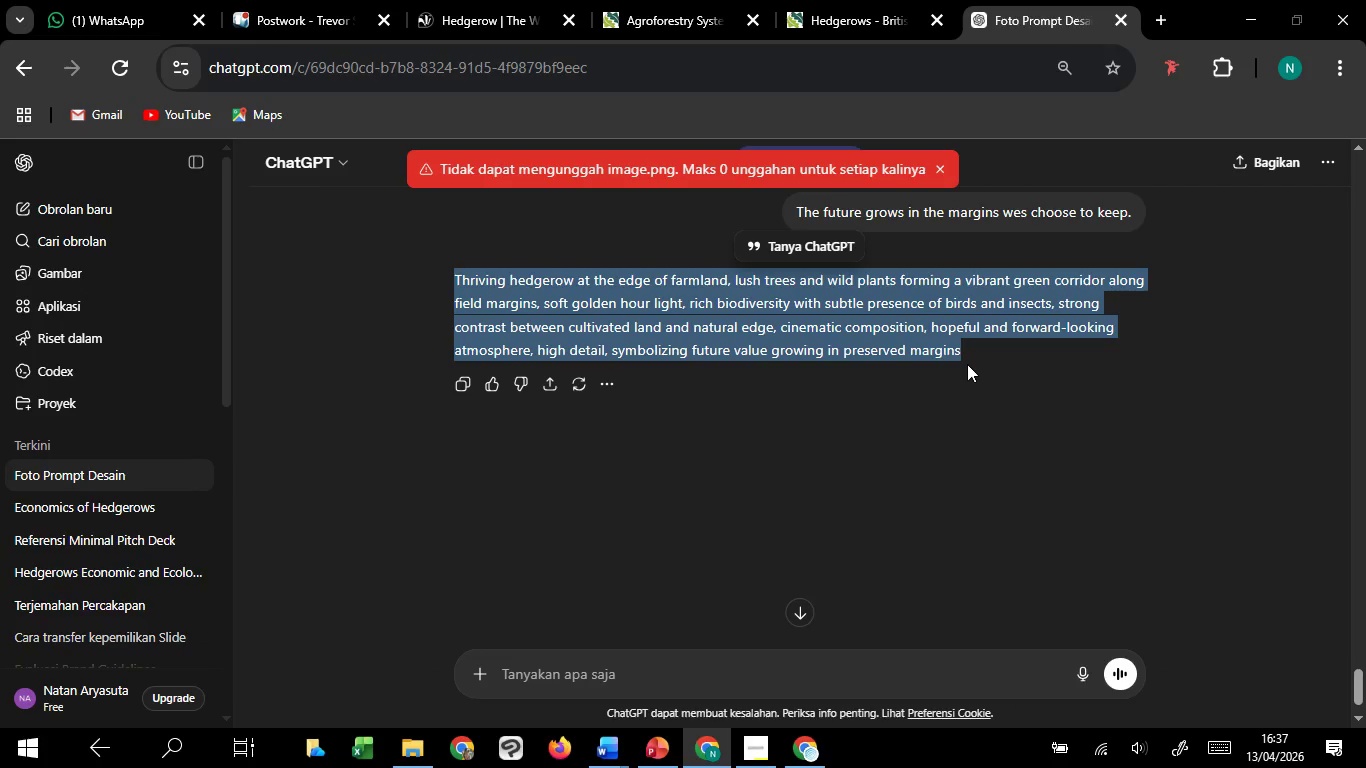 
key(Control+C)
 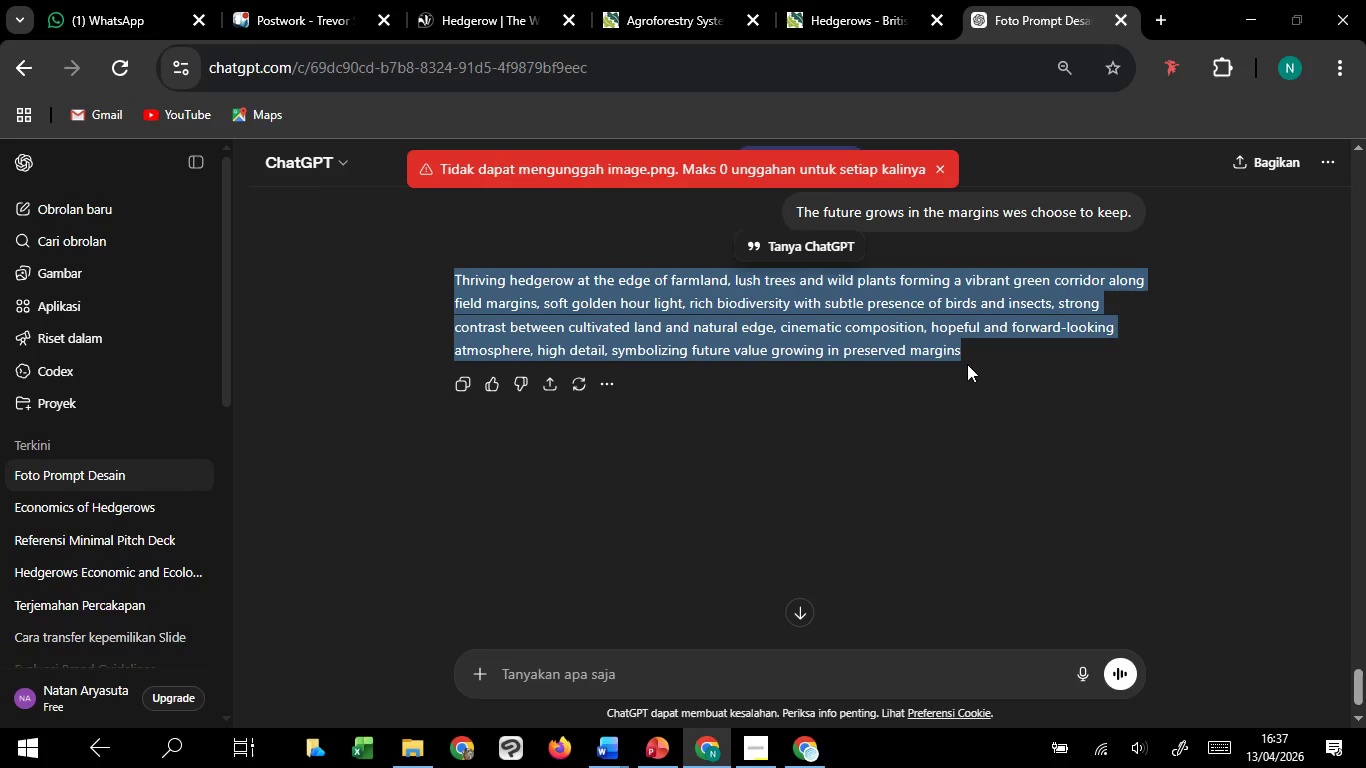 
key(Control+C)
 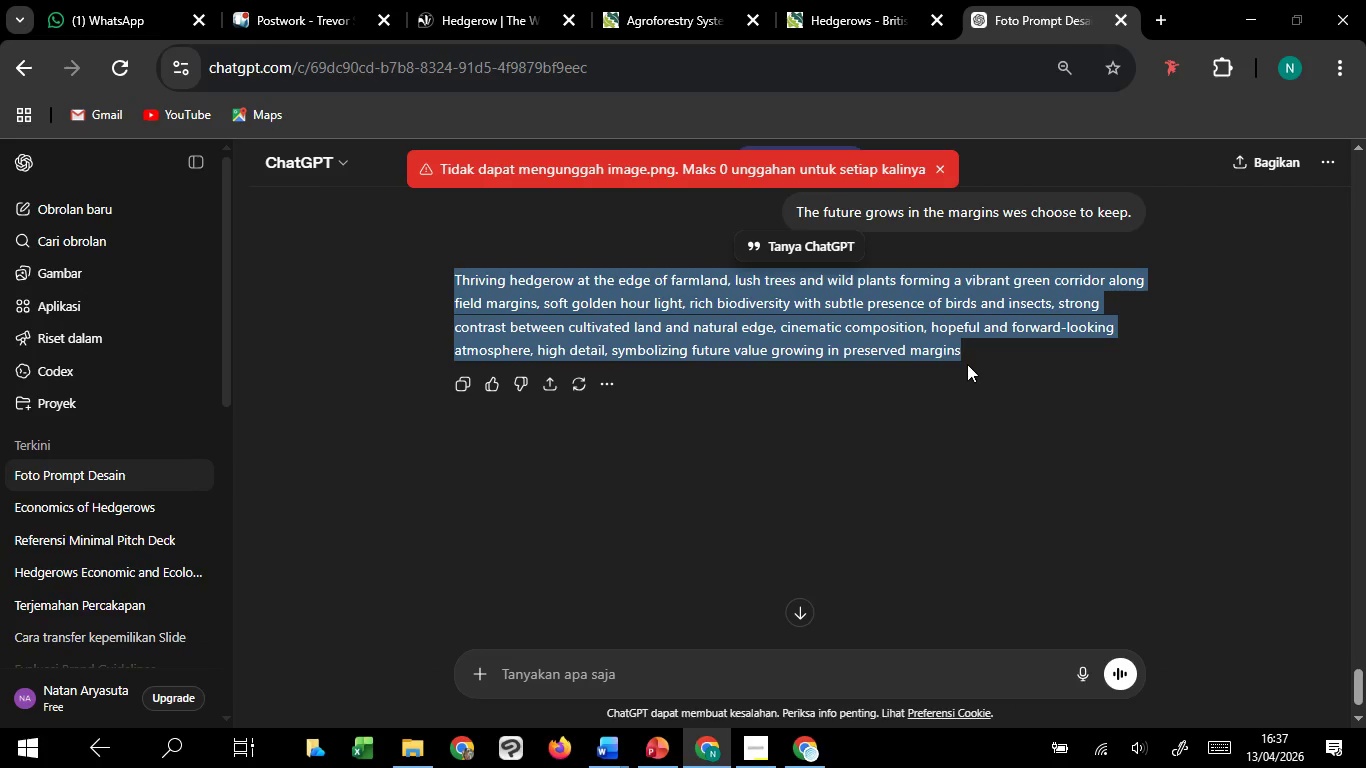 
key(Control+C)
 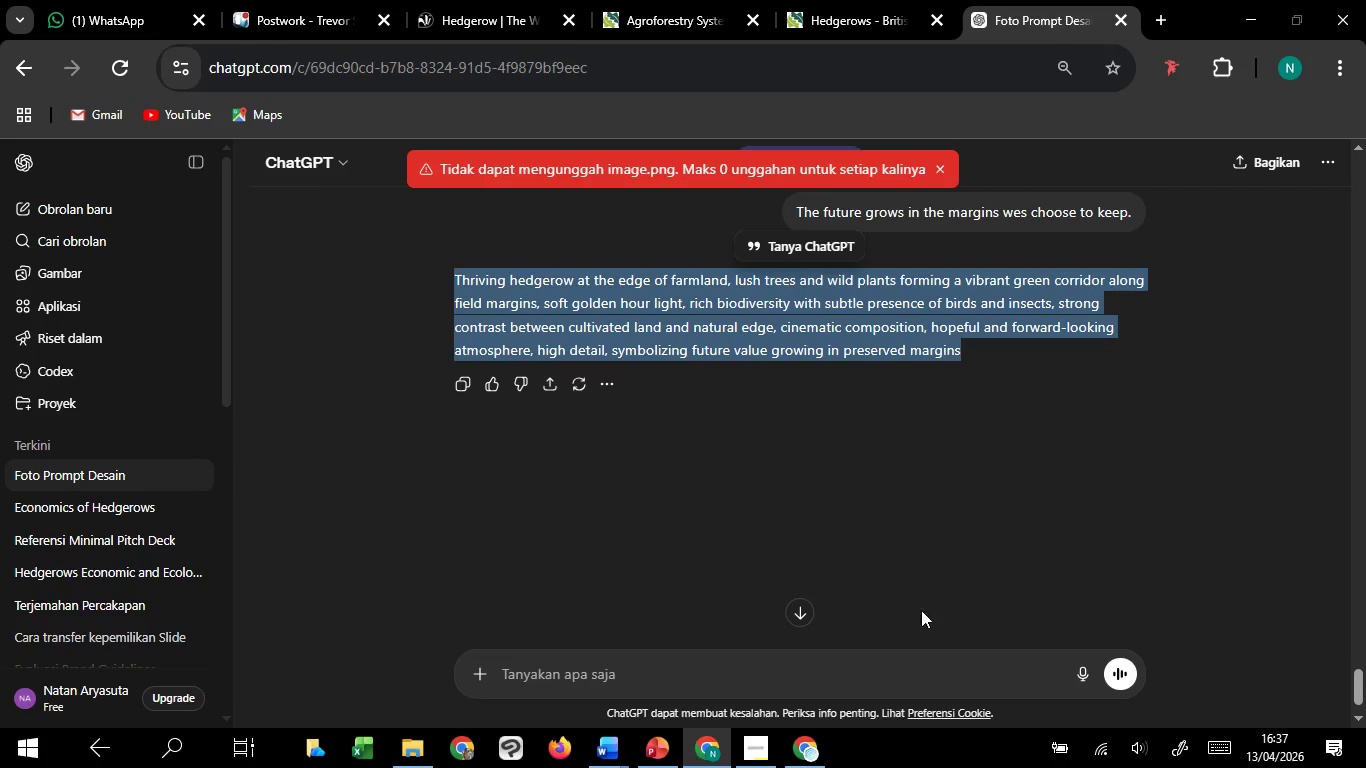 
key(Control+C)
 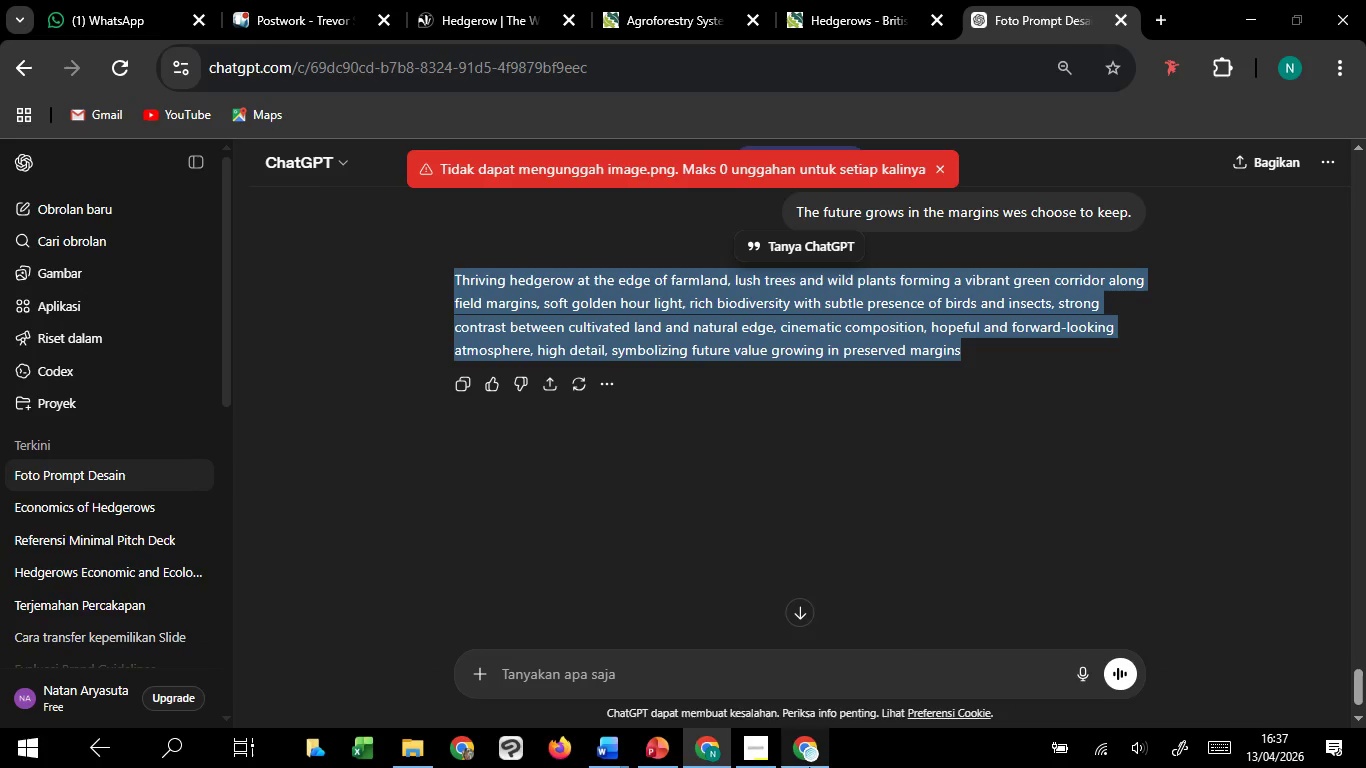 
left_click([832, 664])
 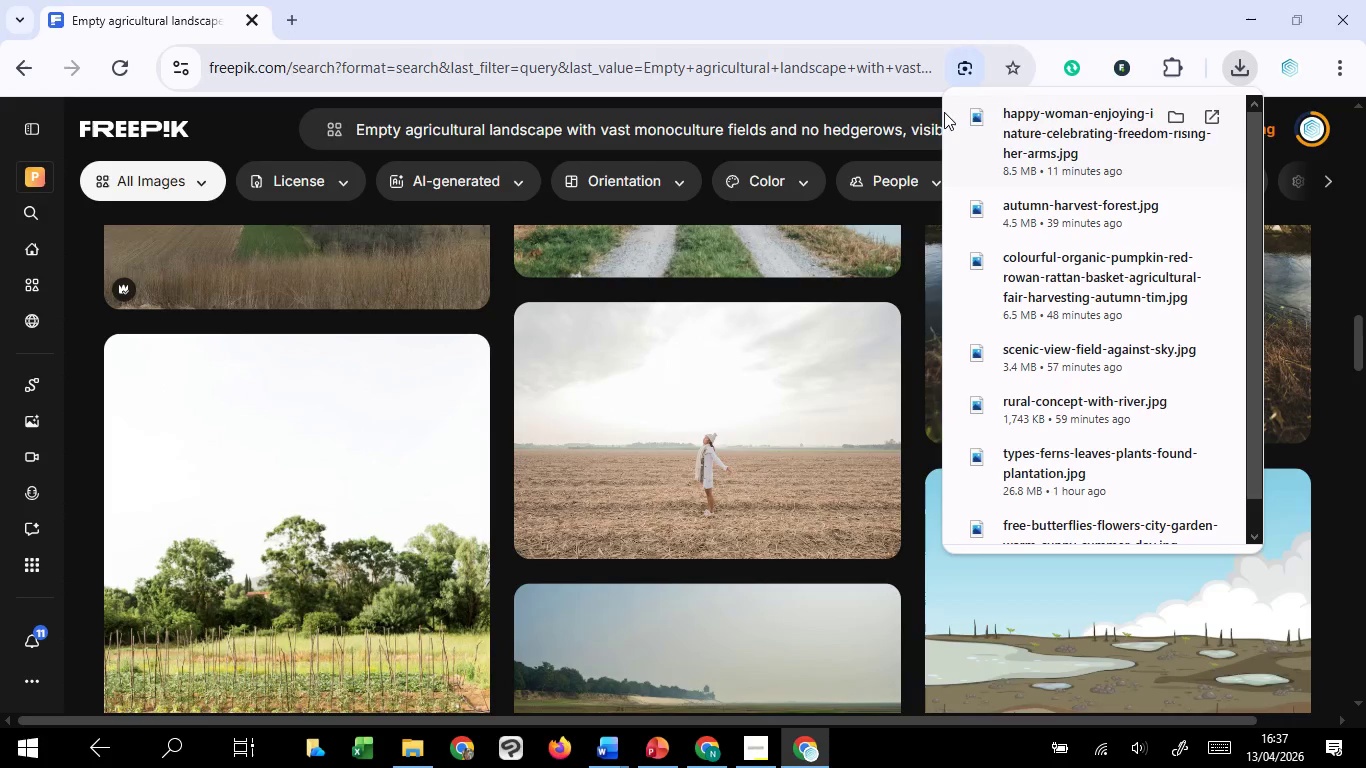 
left_click([876, 135])
 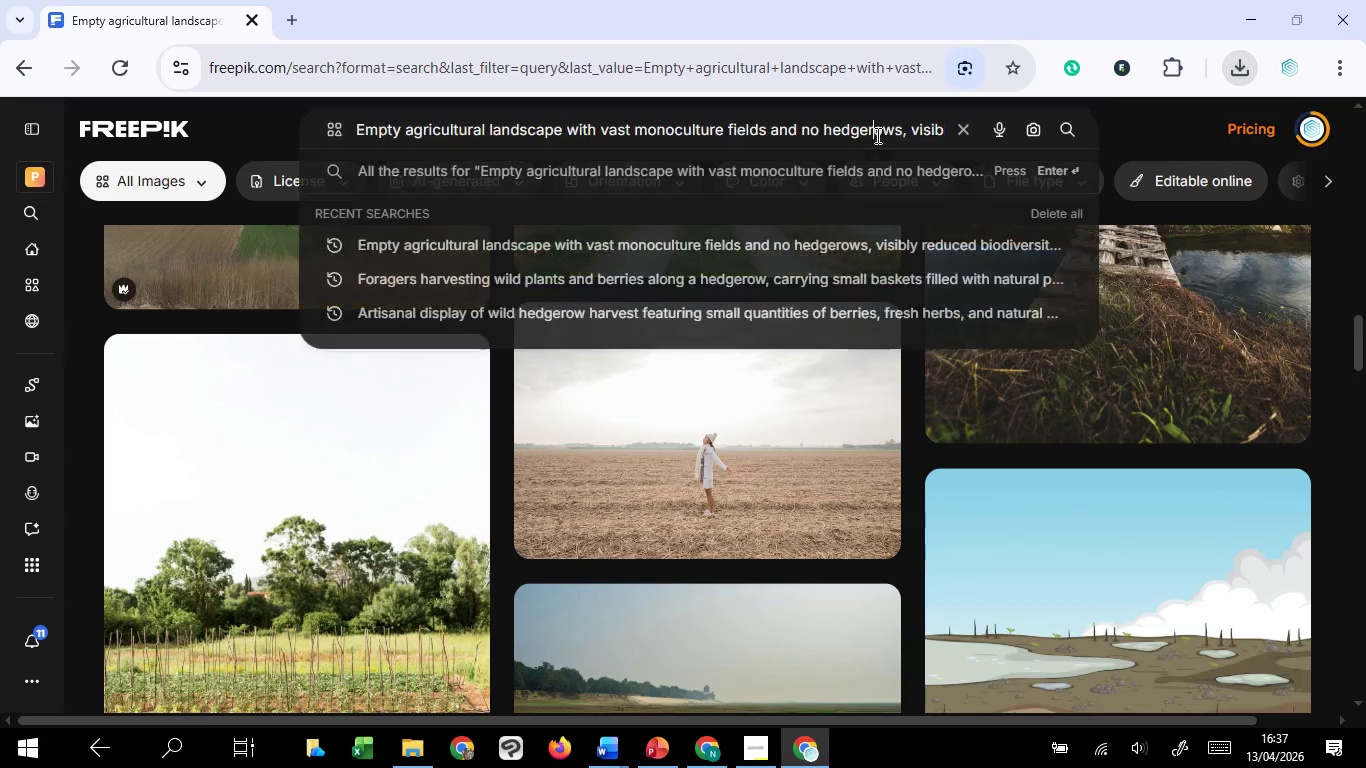 
key(Control+A)
 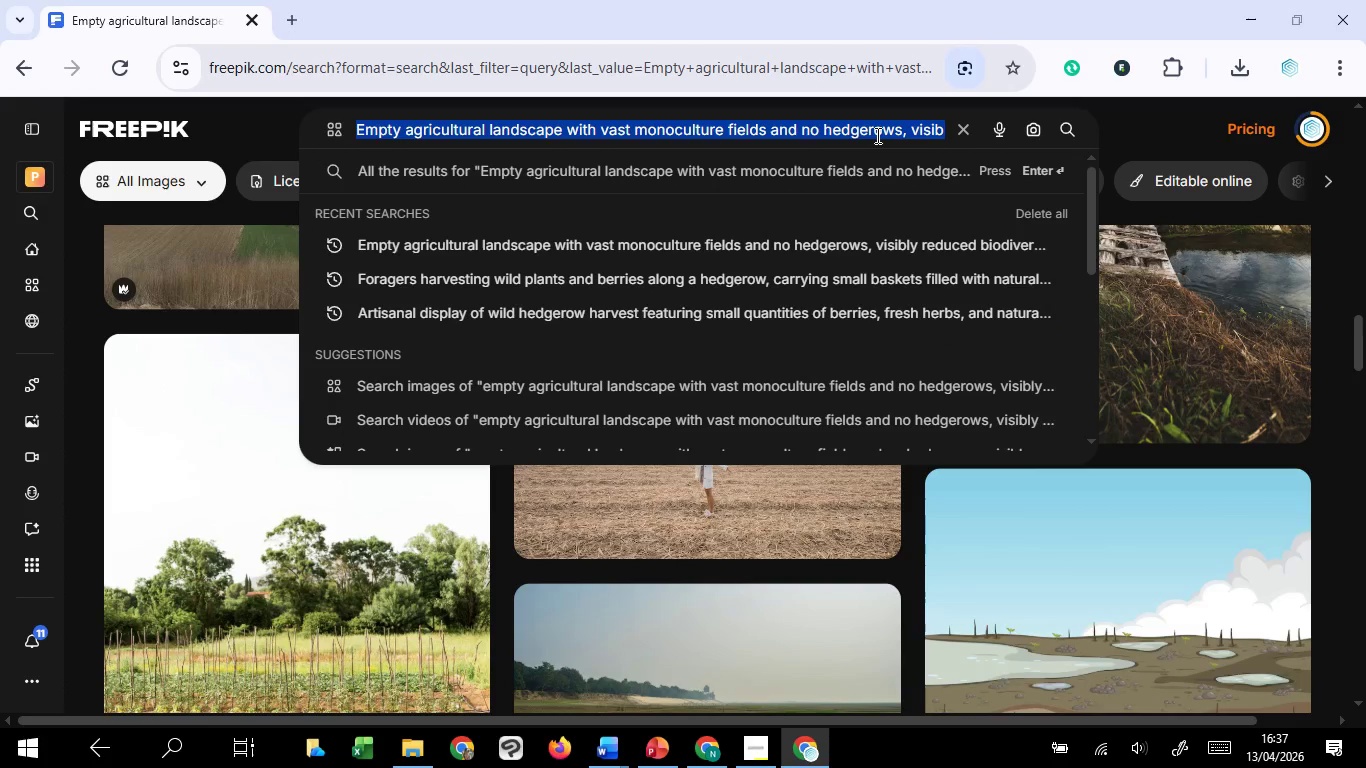 
key(Control+V)
 